 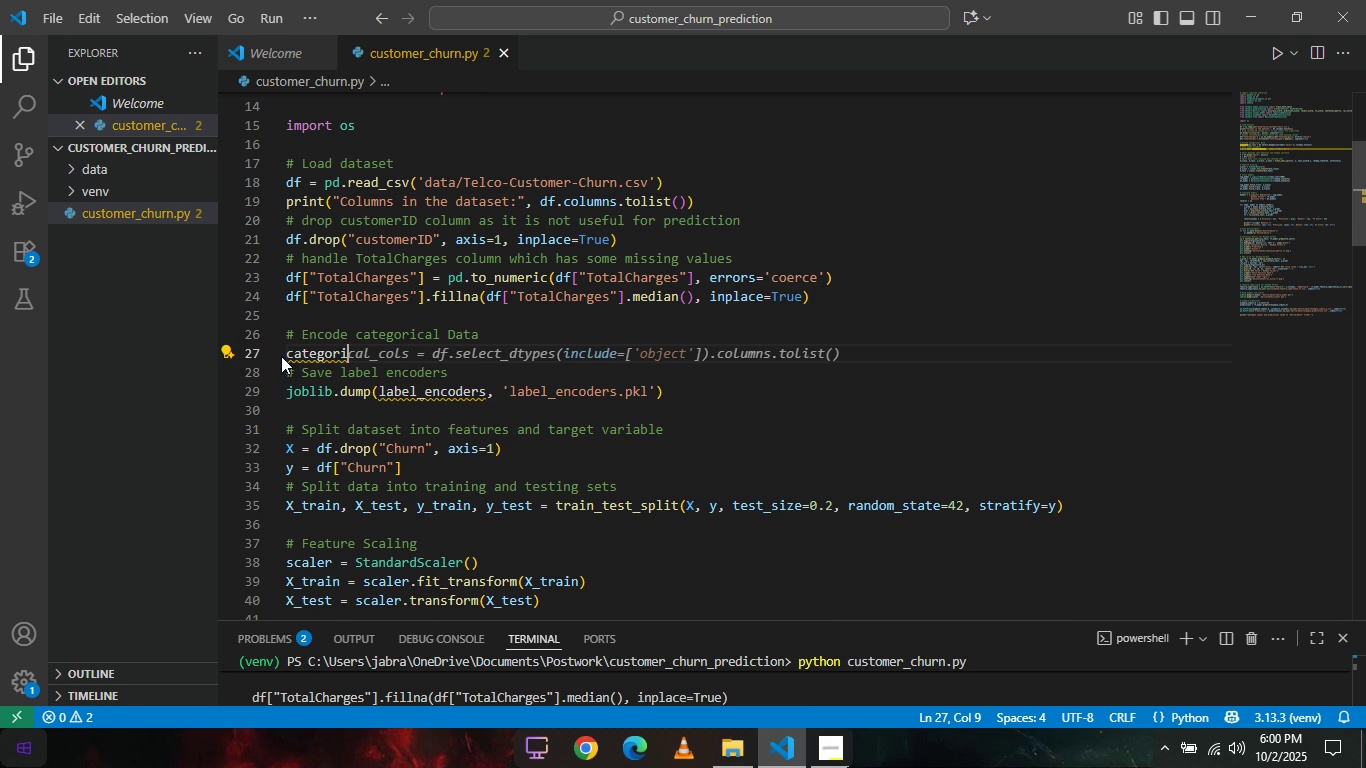 
key(Tab)
 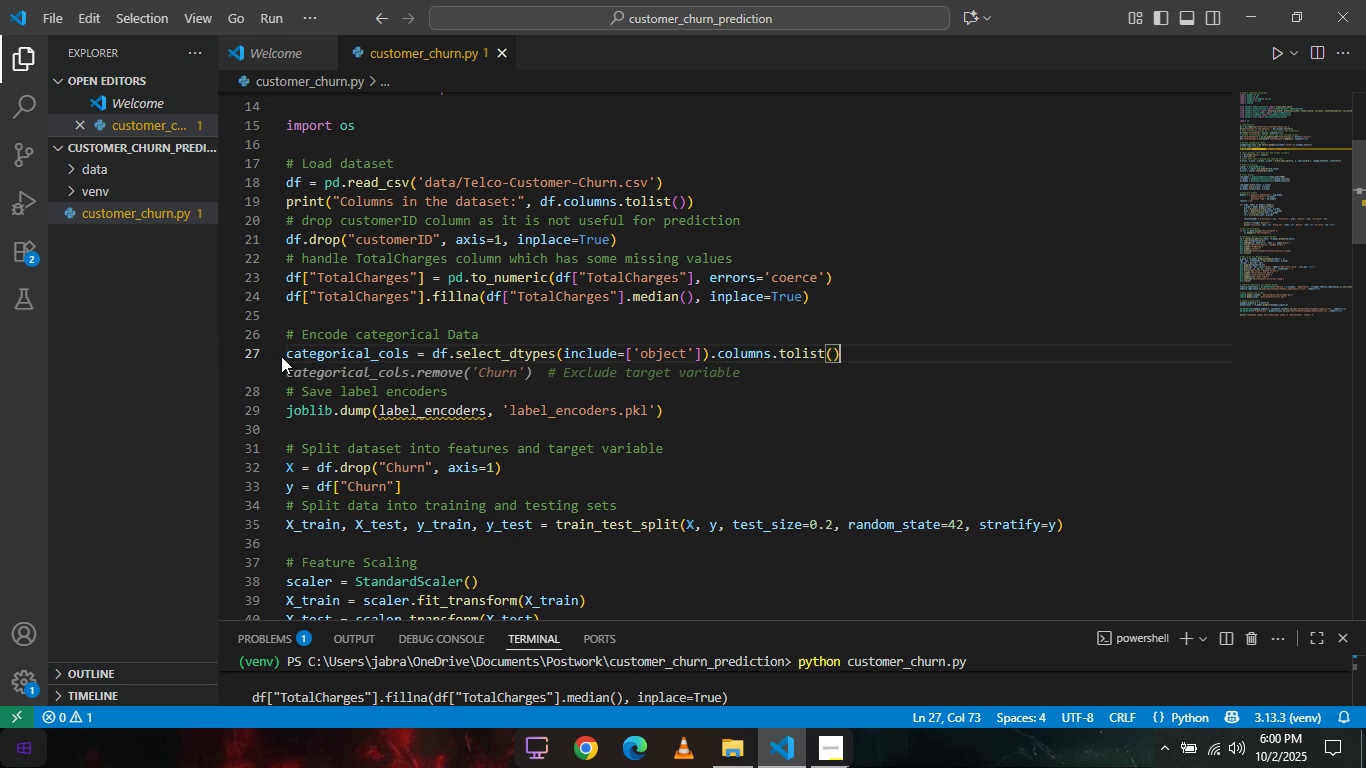 
key(Backspace)
 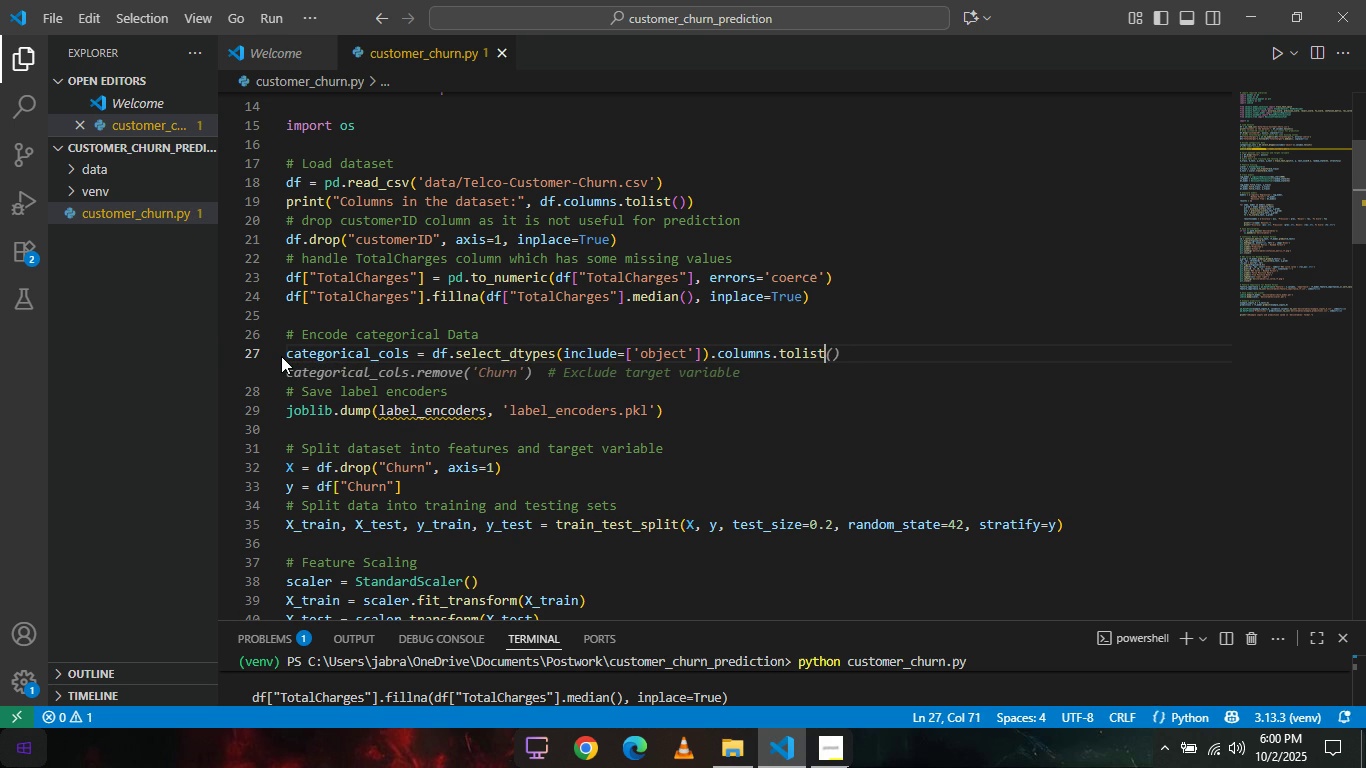 
key(Backspace)
 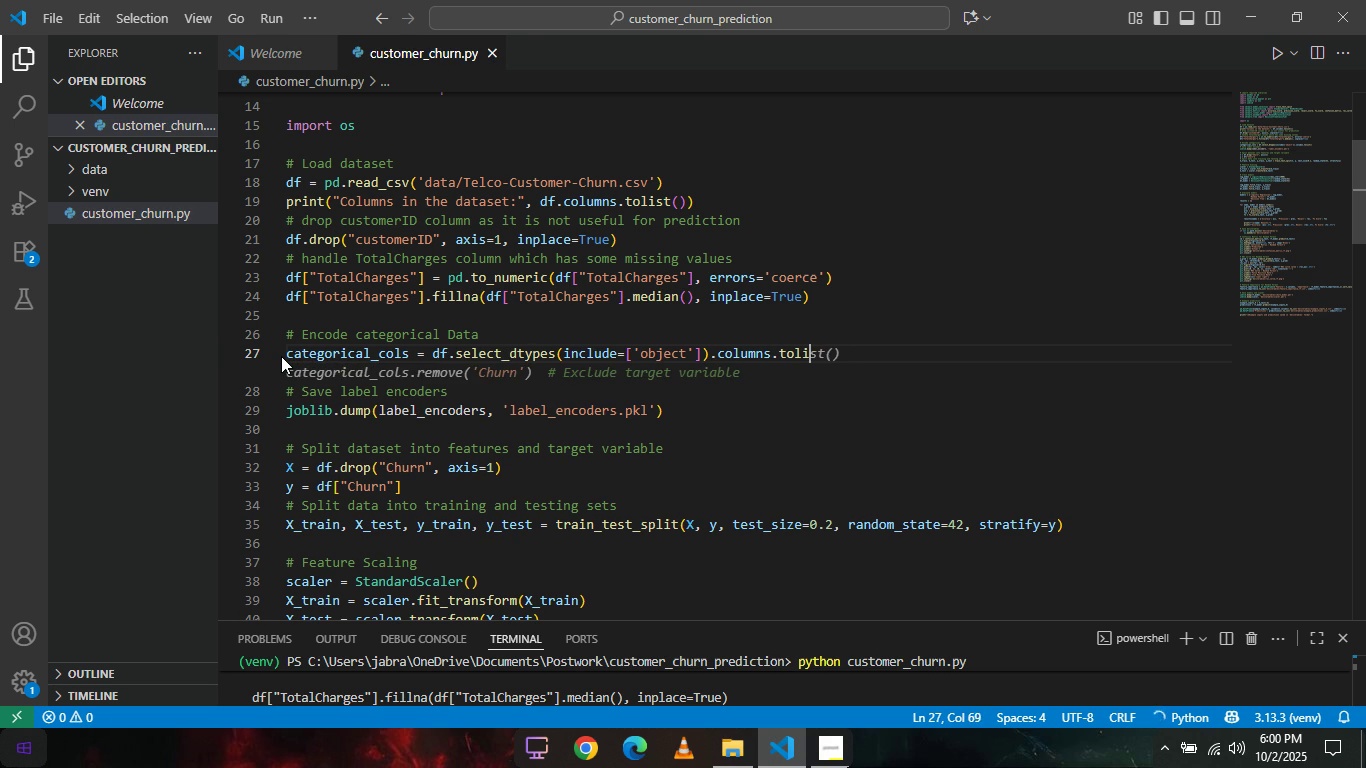 
key(Backspace)
 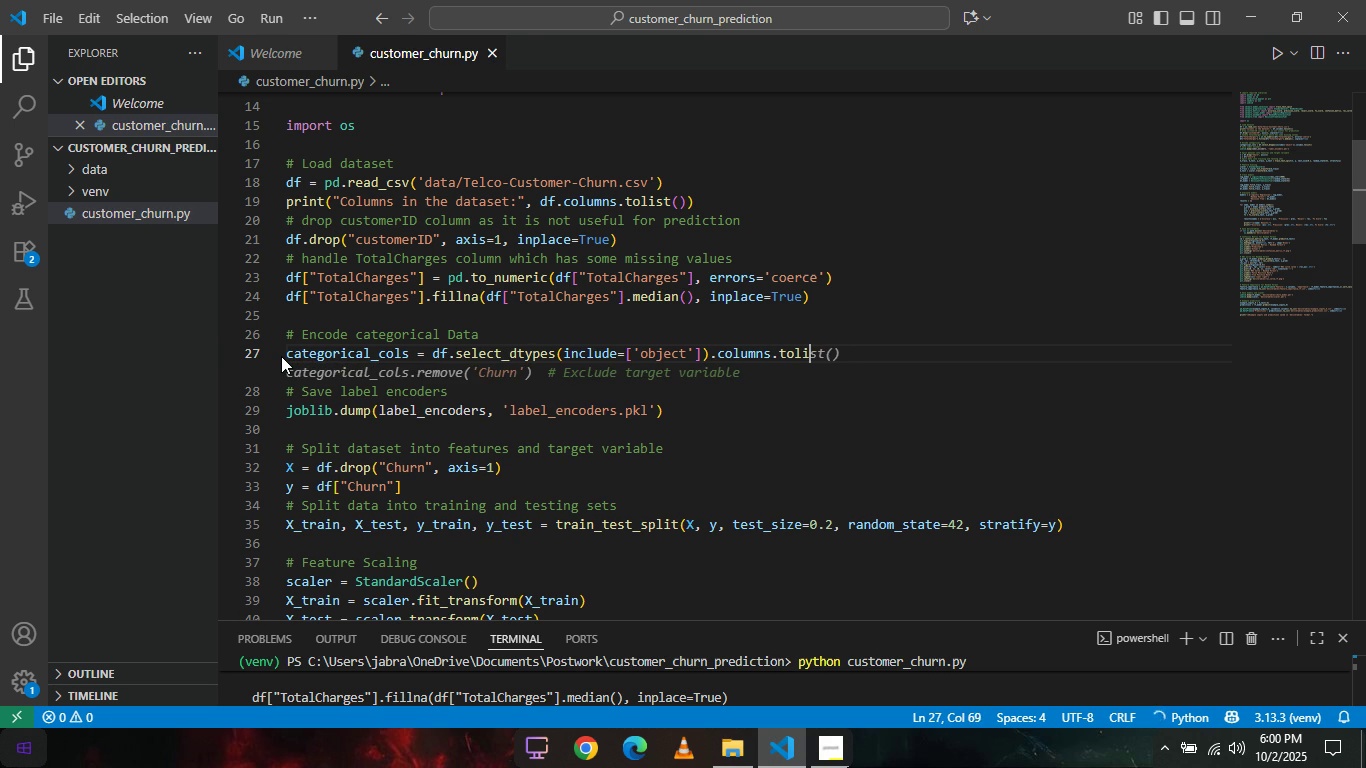 
key(Backspace)
 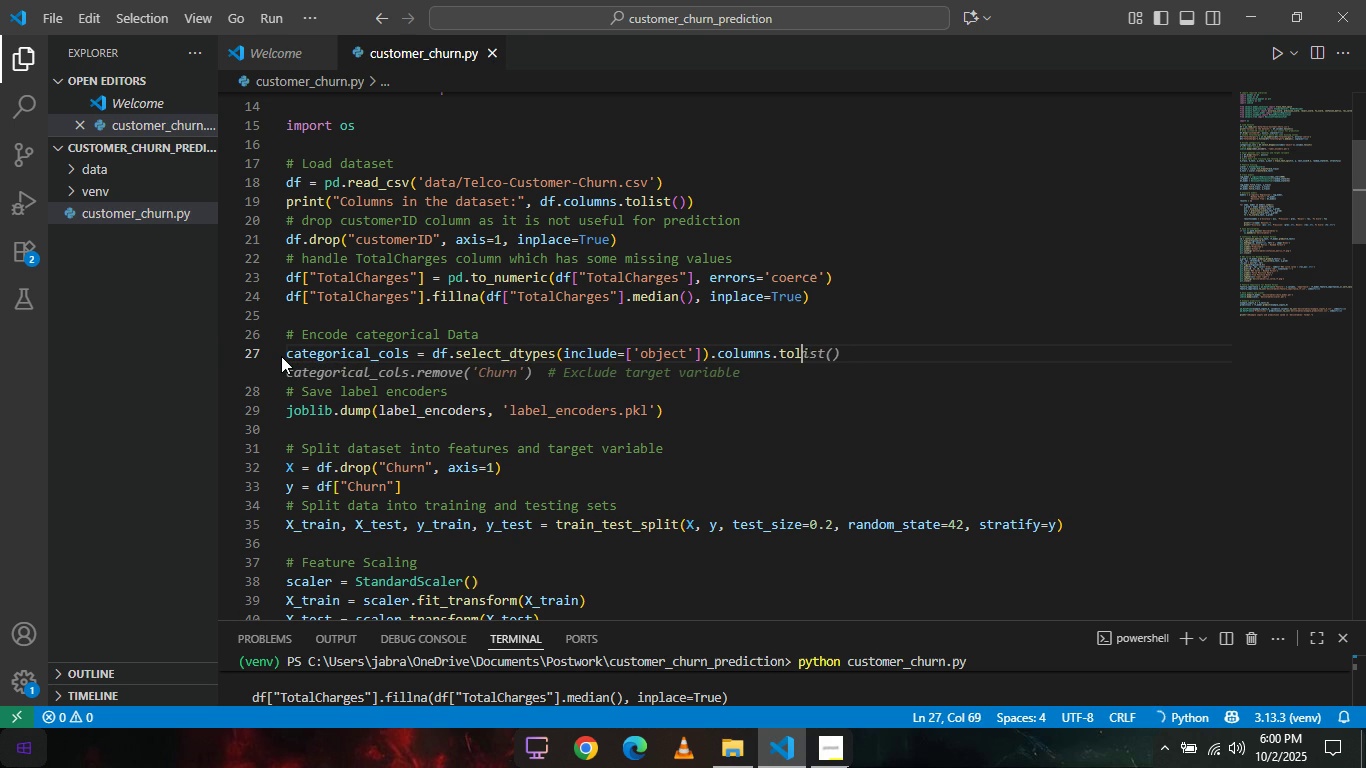 
key(Backspace)
 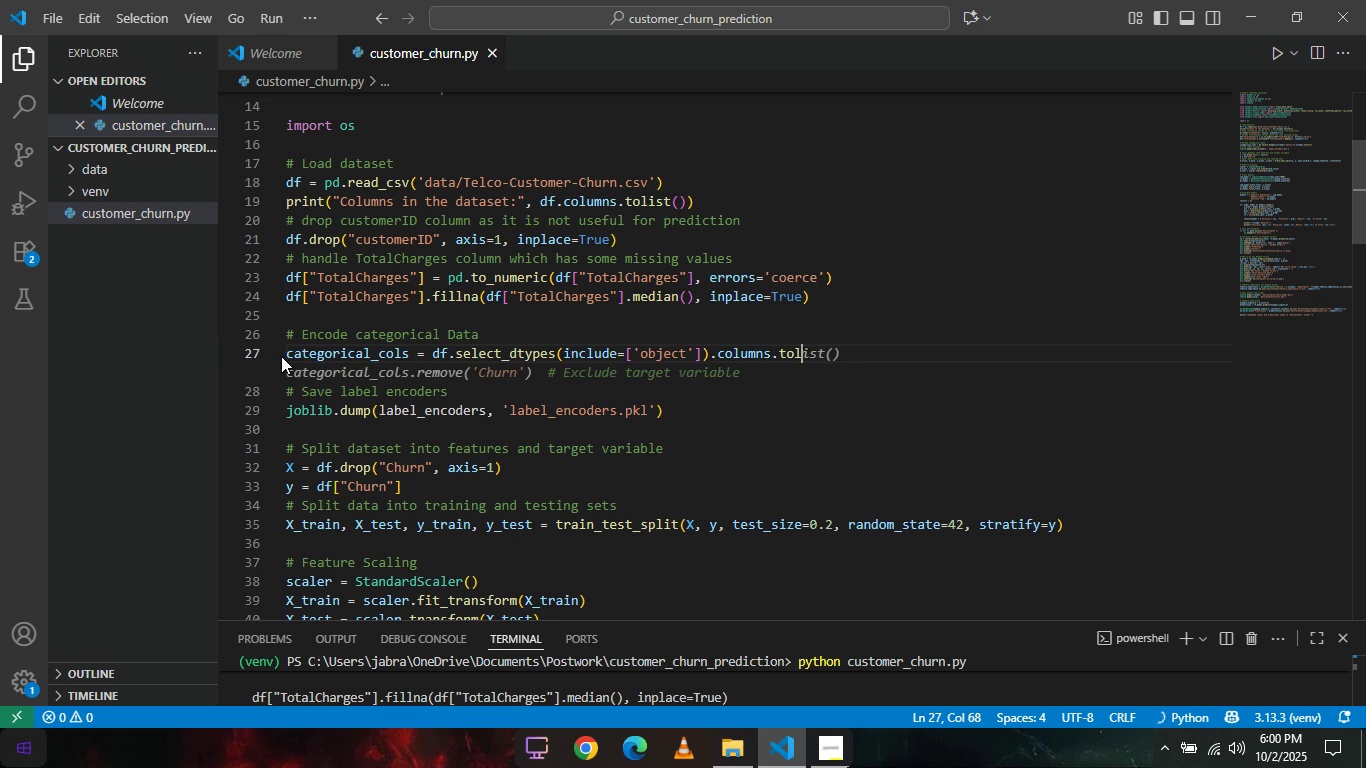 
key(Backspace)
 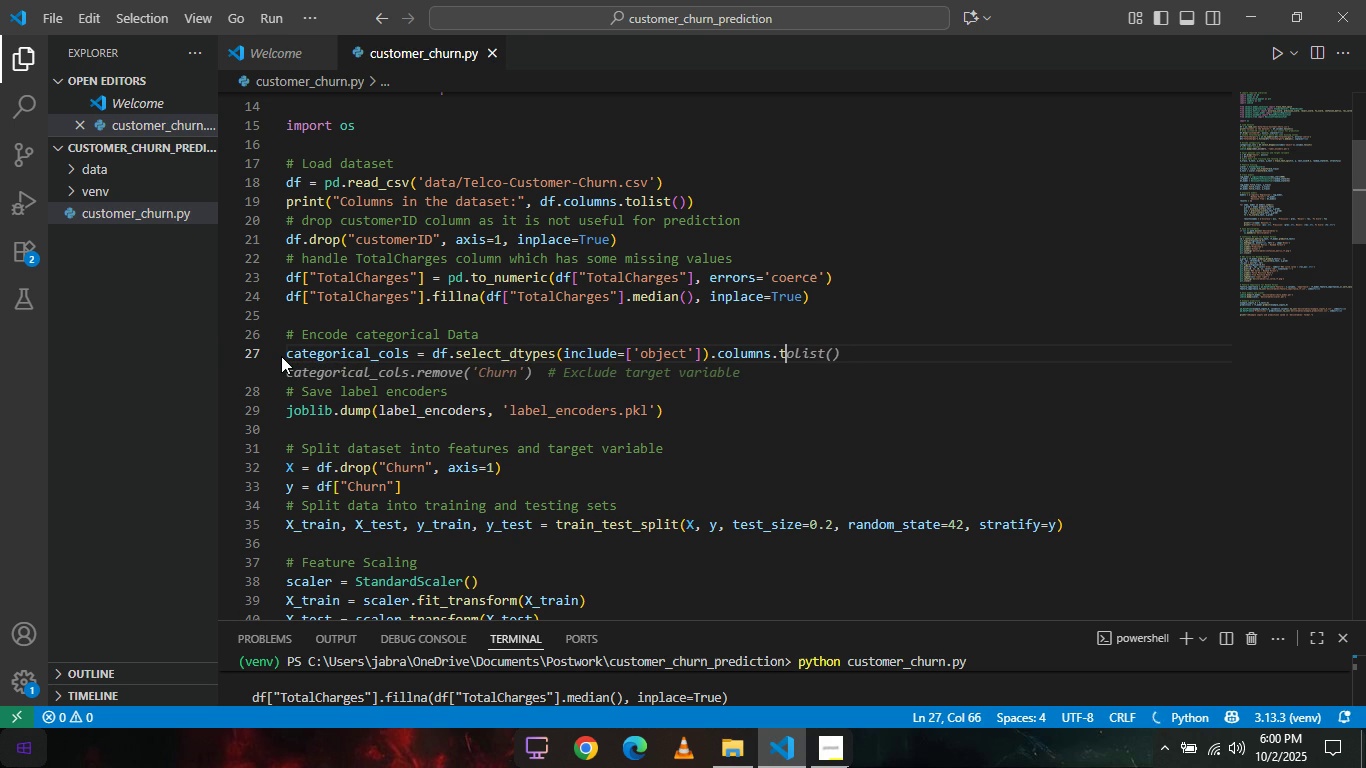 
key(Backspace)
 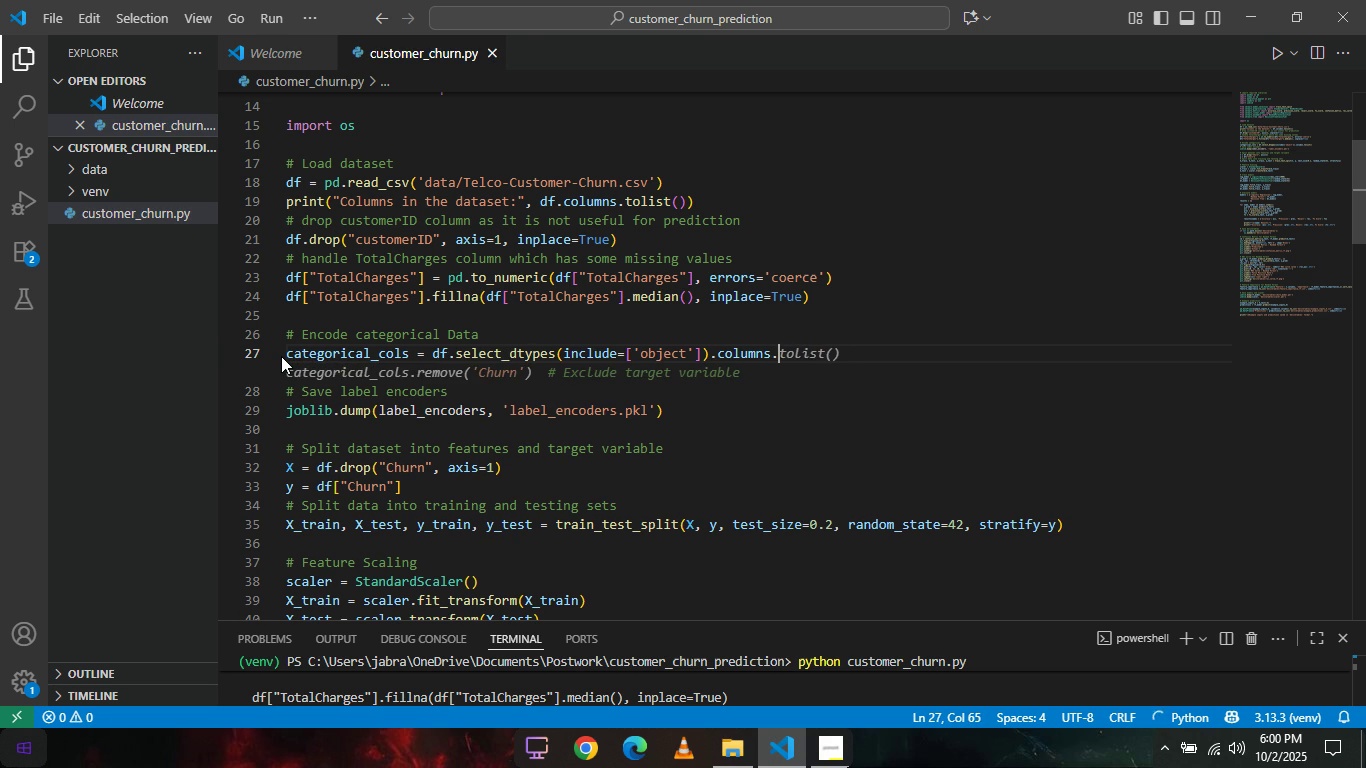 
key(Backspace)
 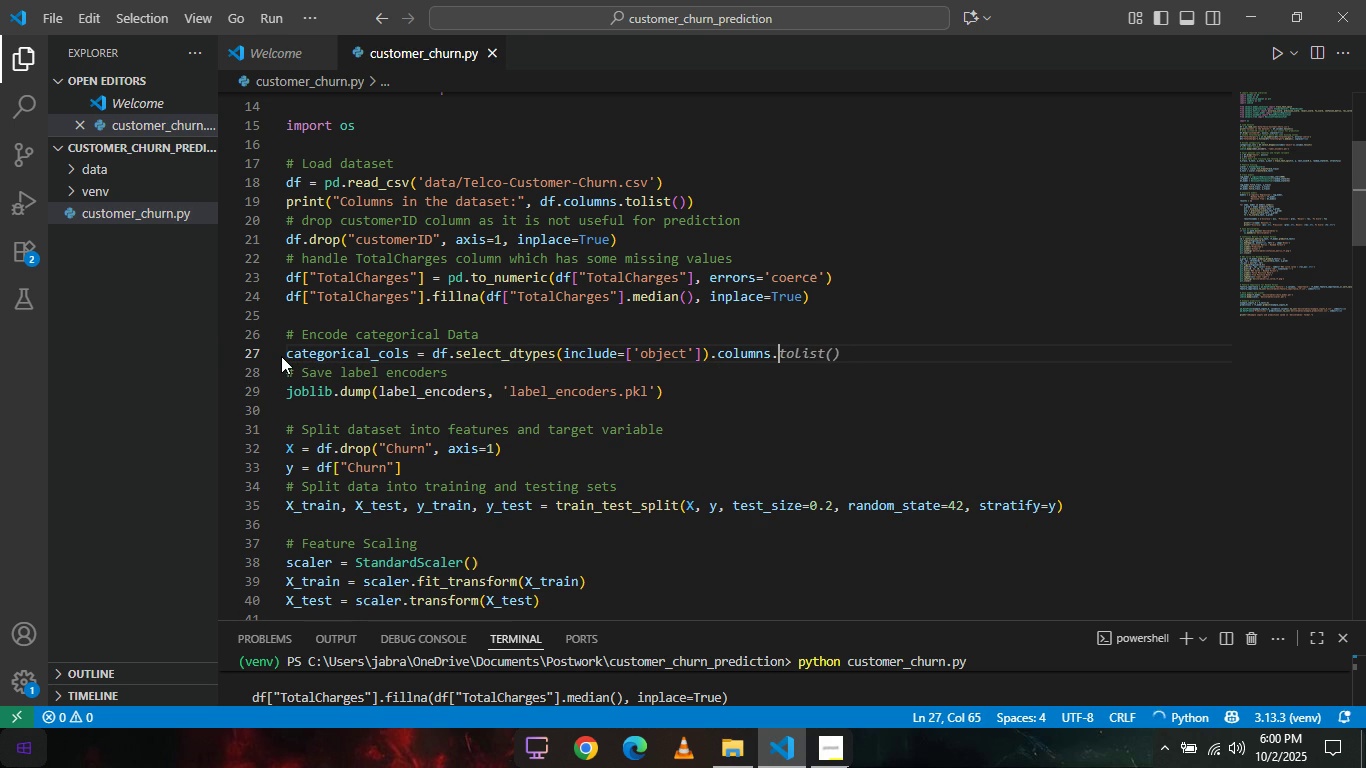 
key(Backspace)
 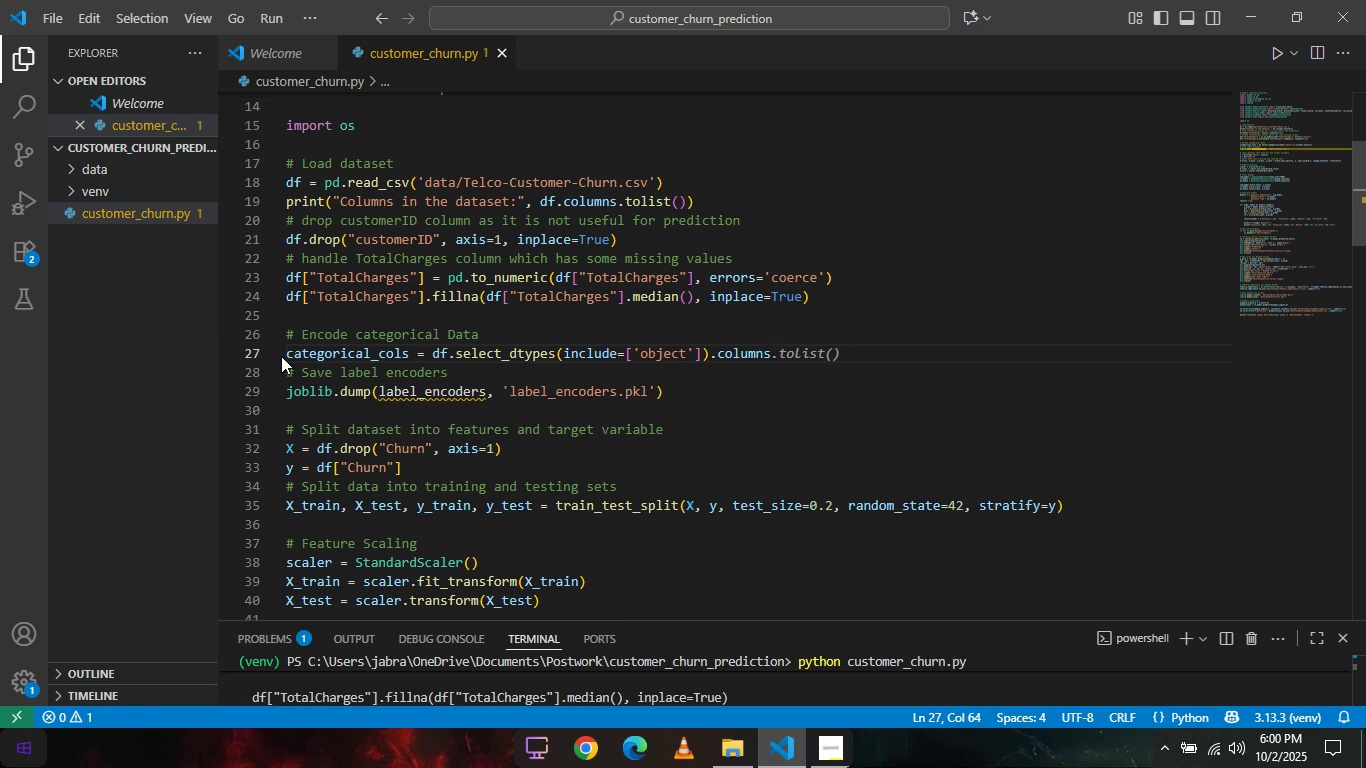 
wait(9.56)
 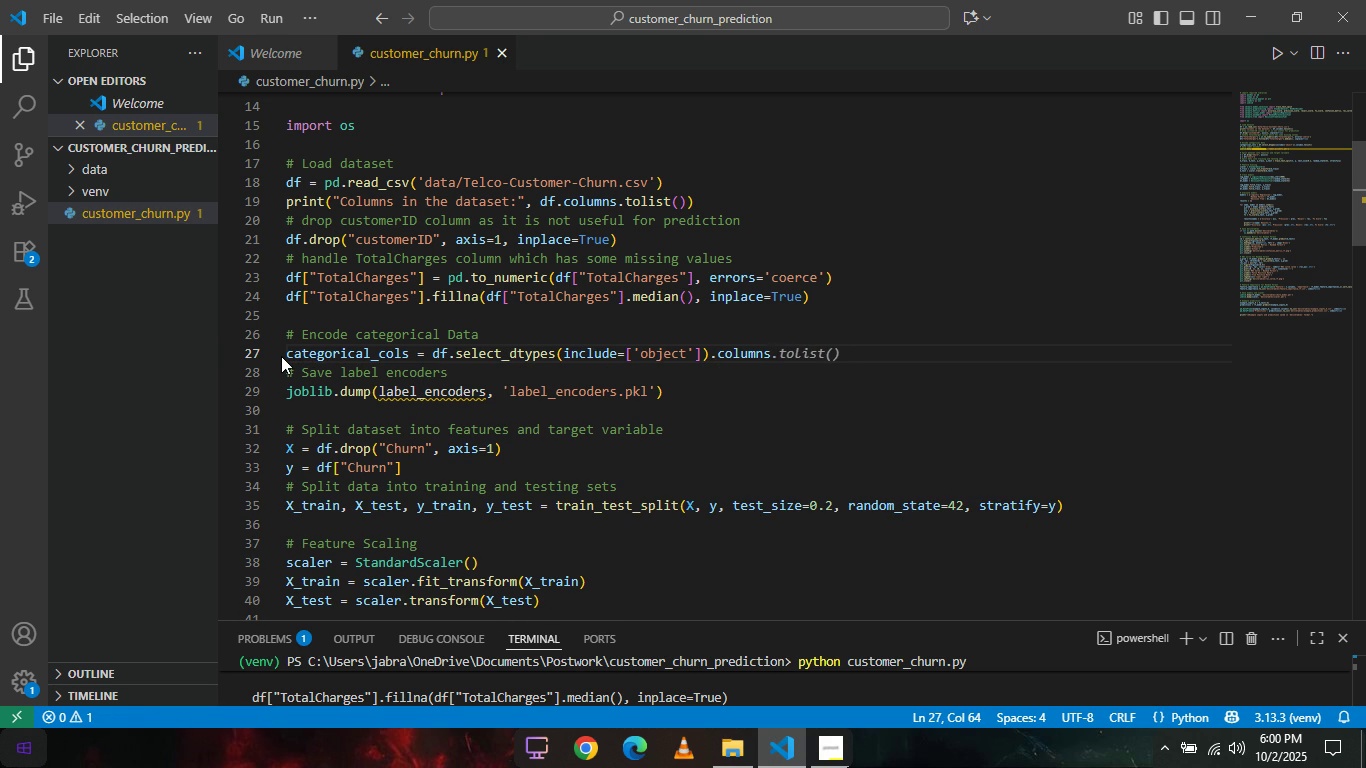 
key(Enter)
 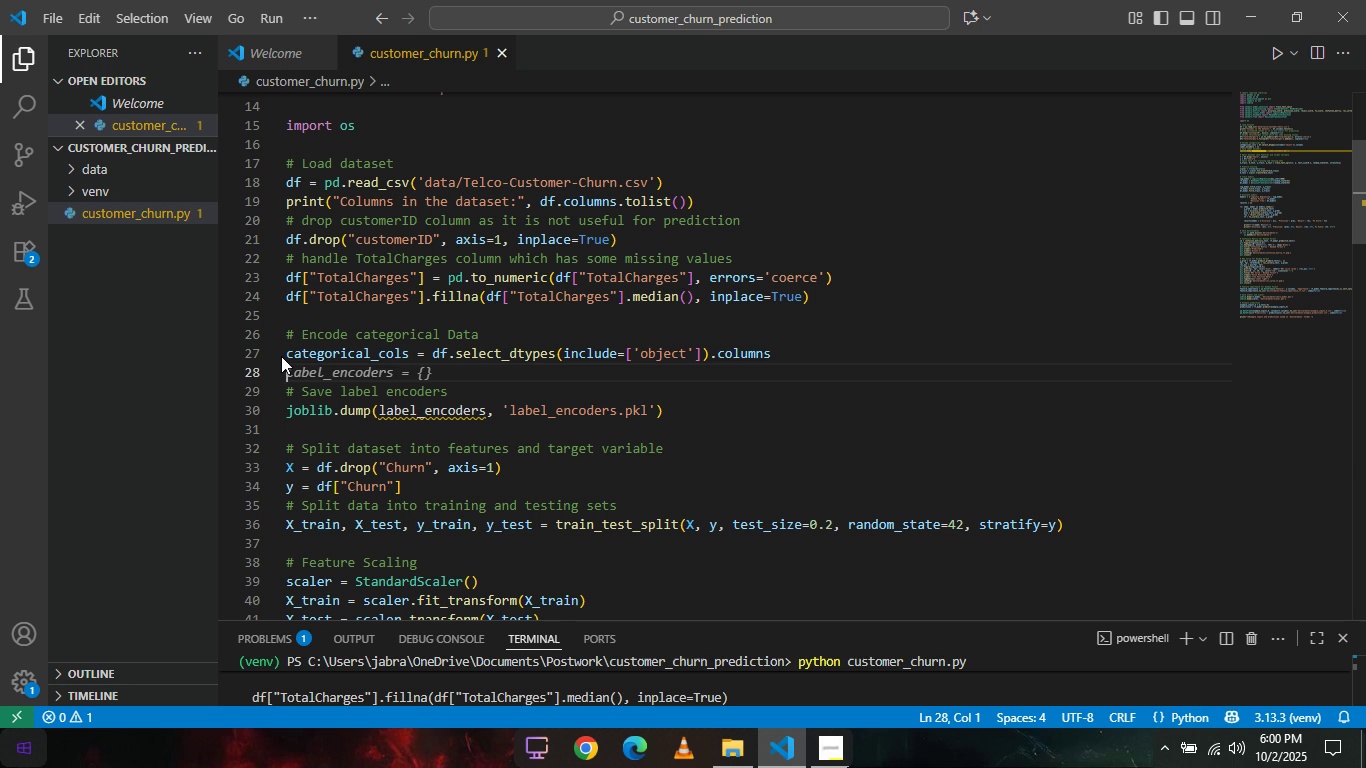 
wait(5.41)
 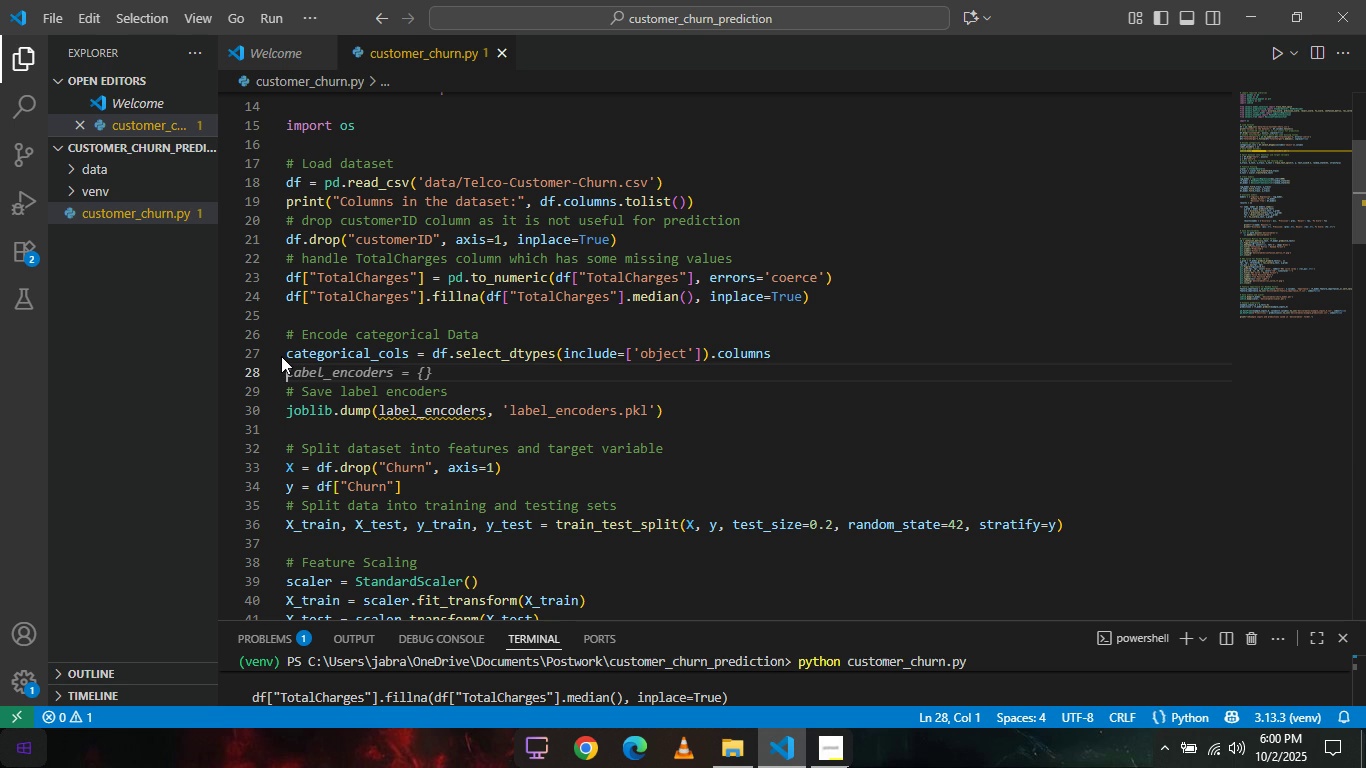 
type(print)
 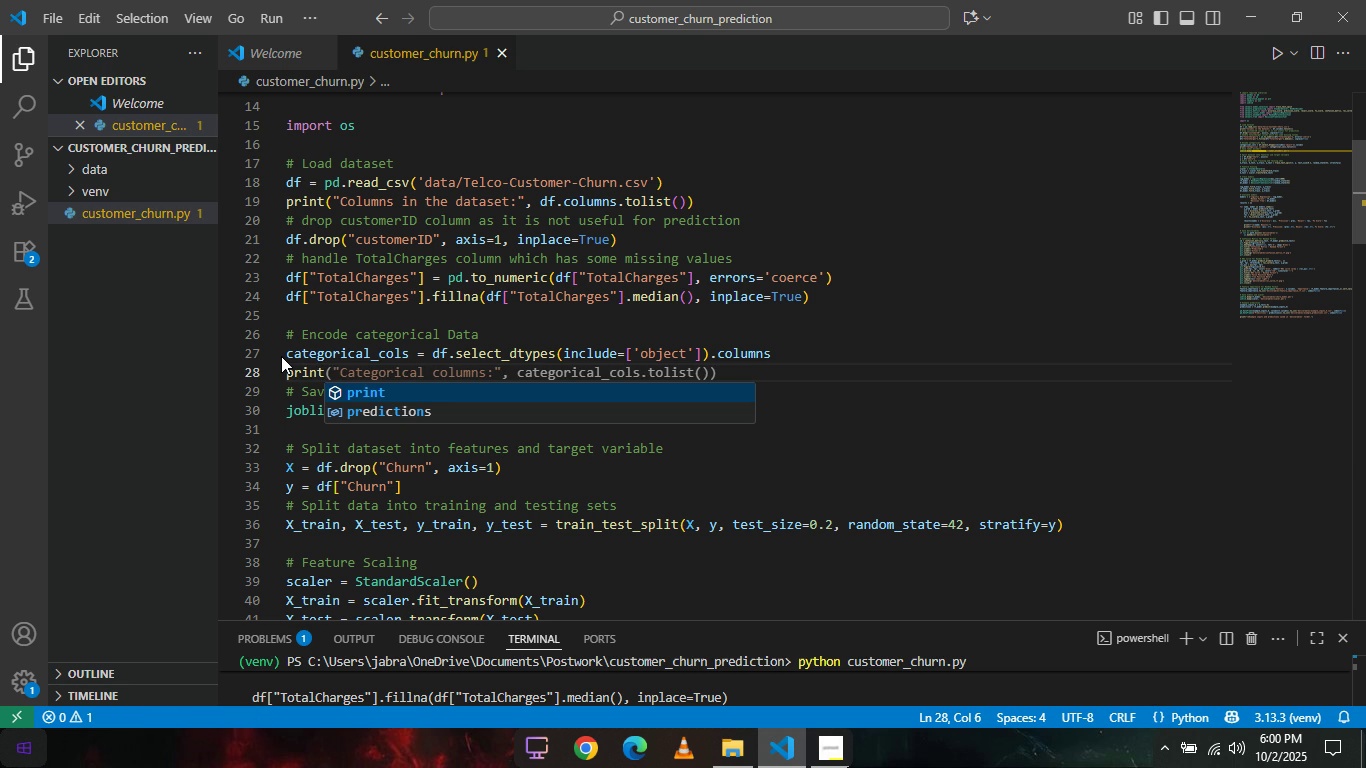 
wait(6.02)
 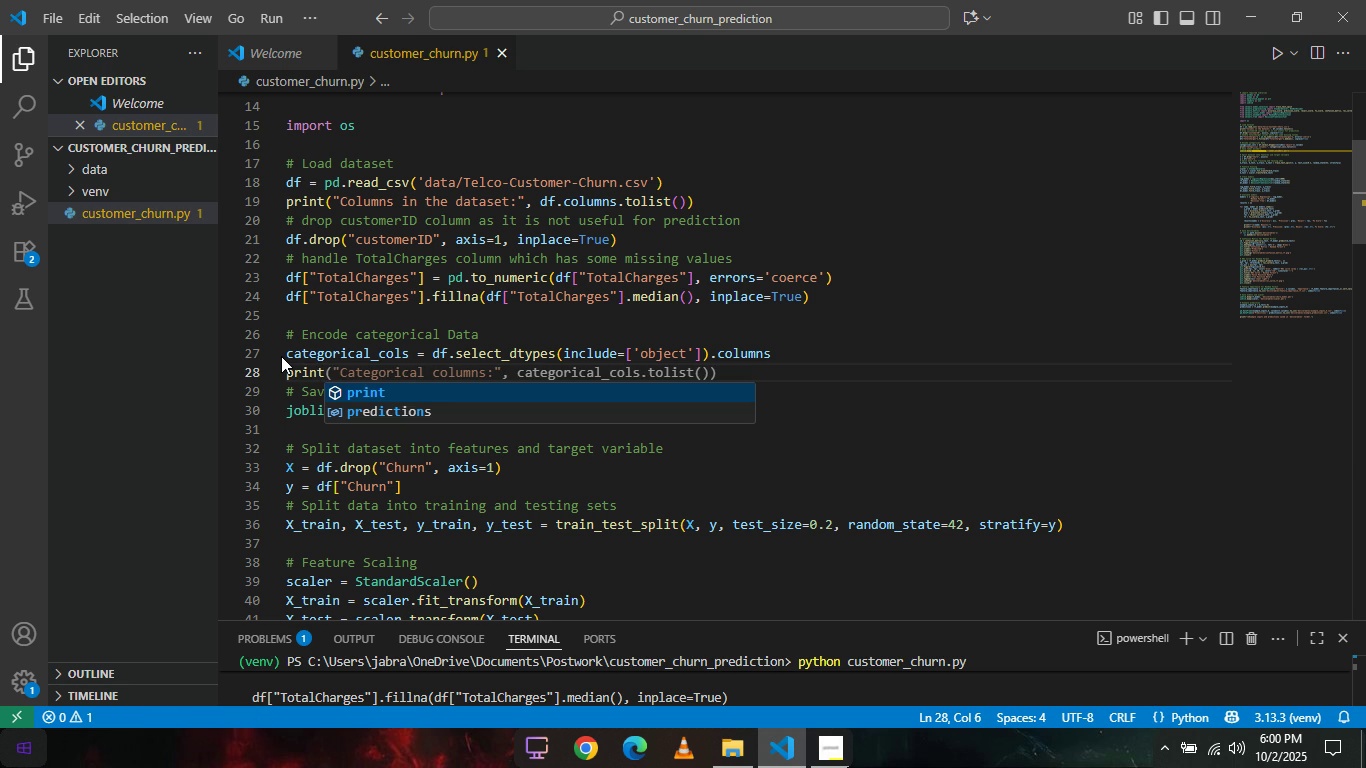 
key(Tab)
 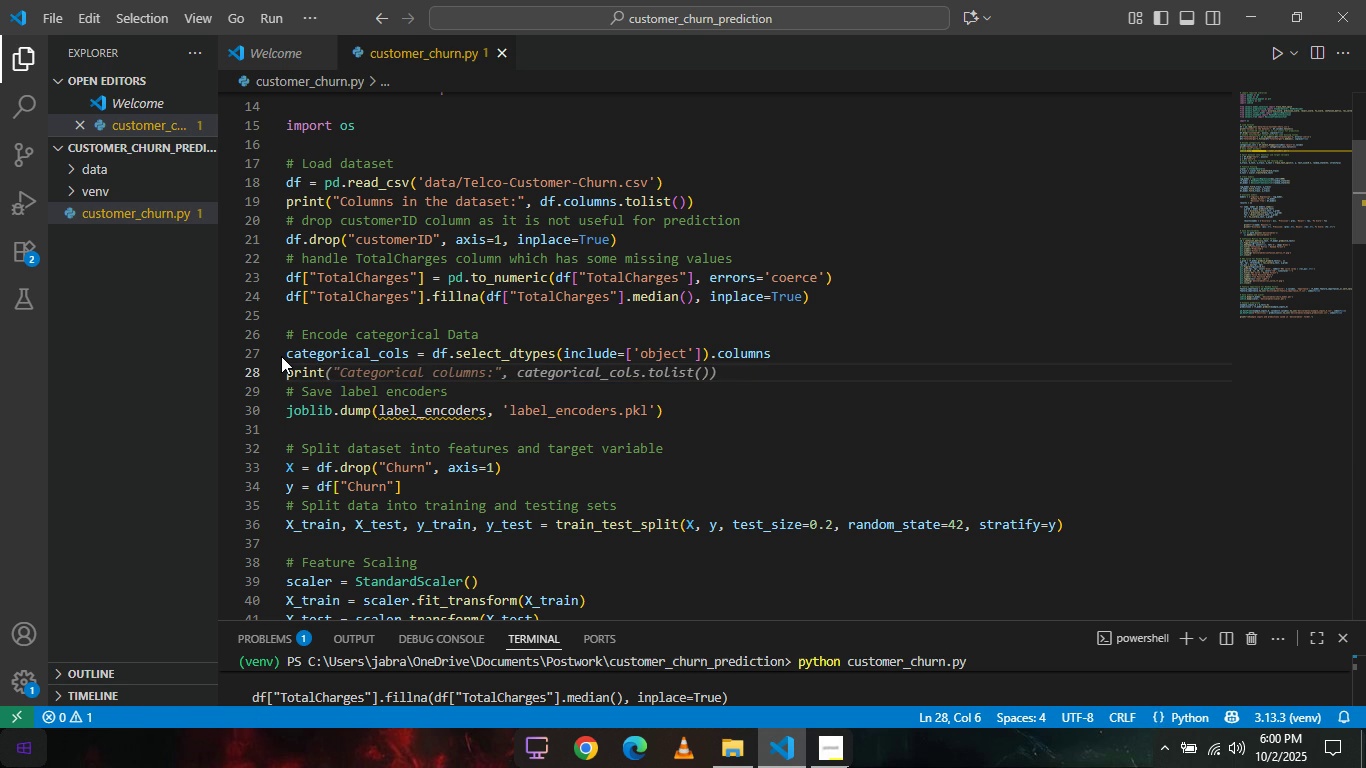 
key(Tab)
 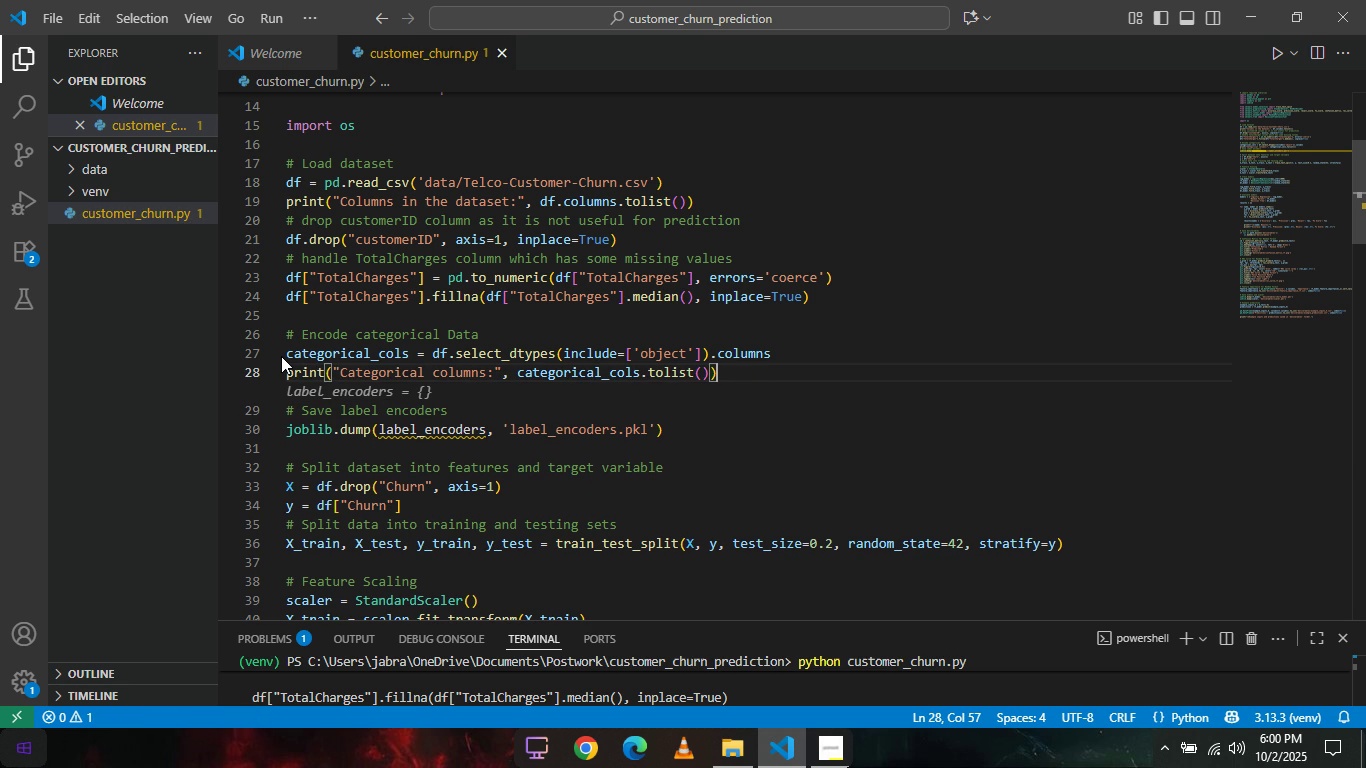 
key(Backspace)
 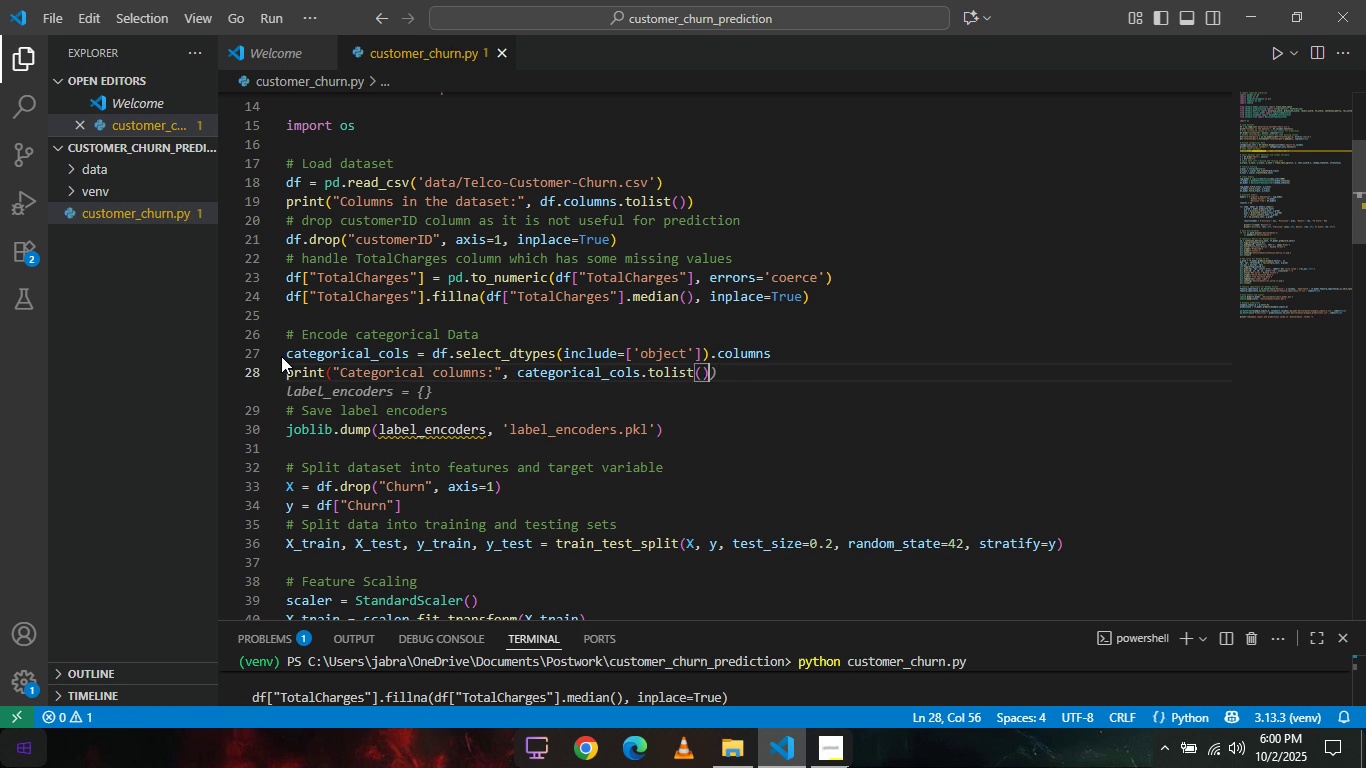 
key(Backspace)
 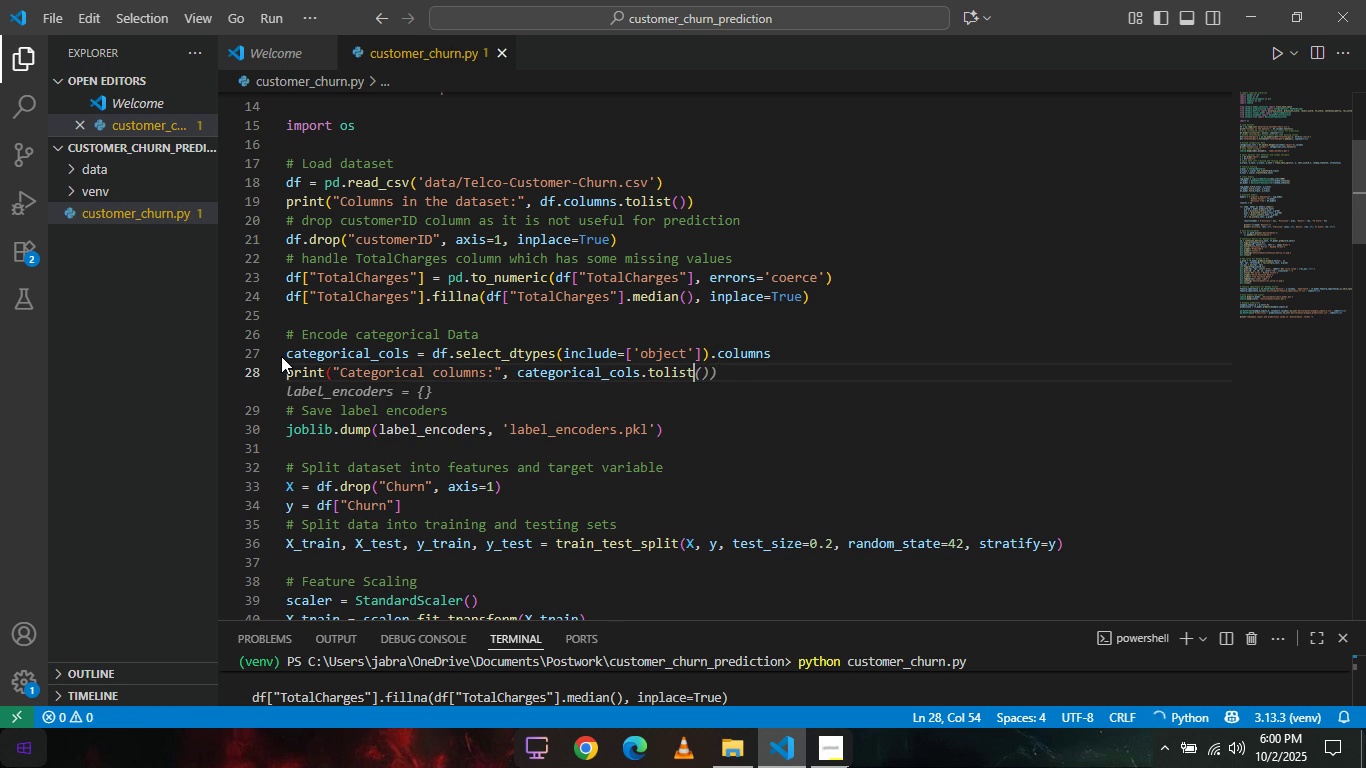 
key(Backspace)
 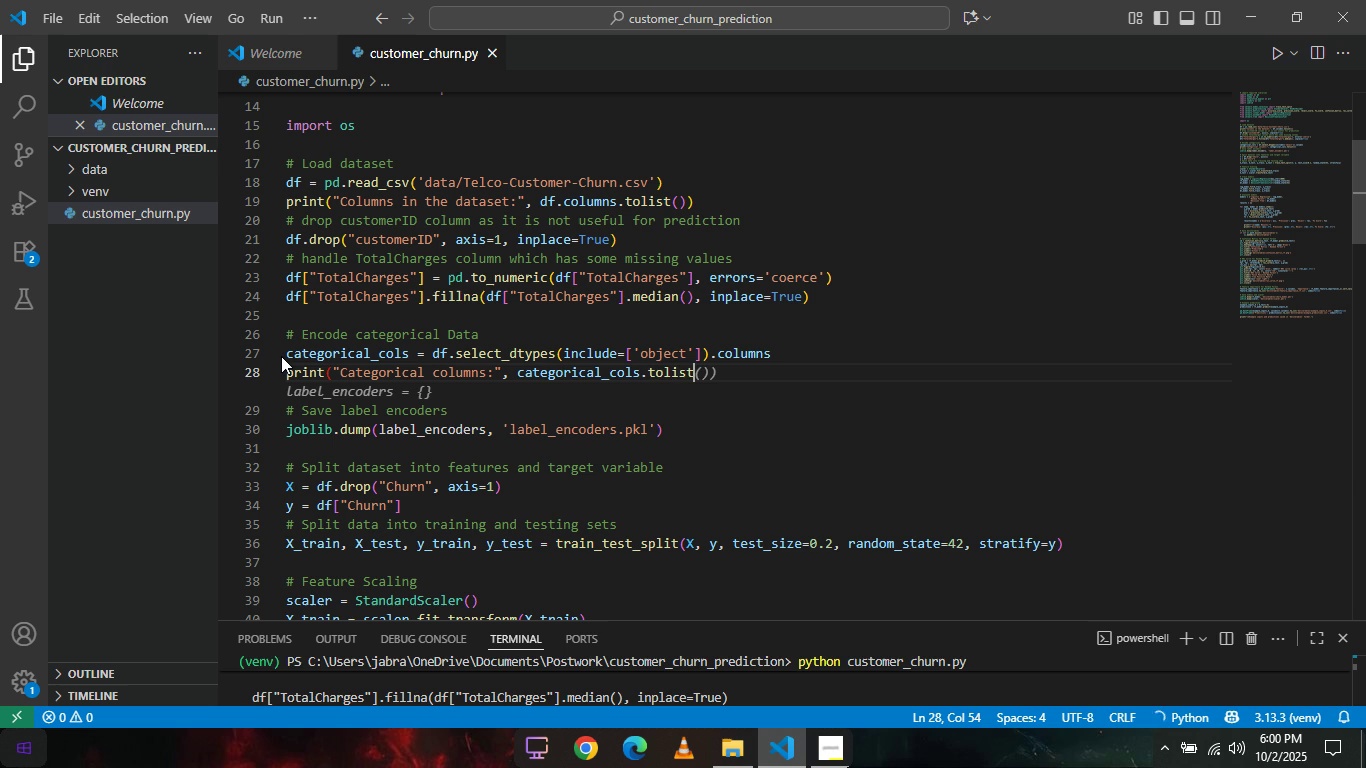 
key(Backspace)
 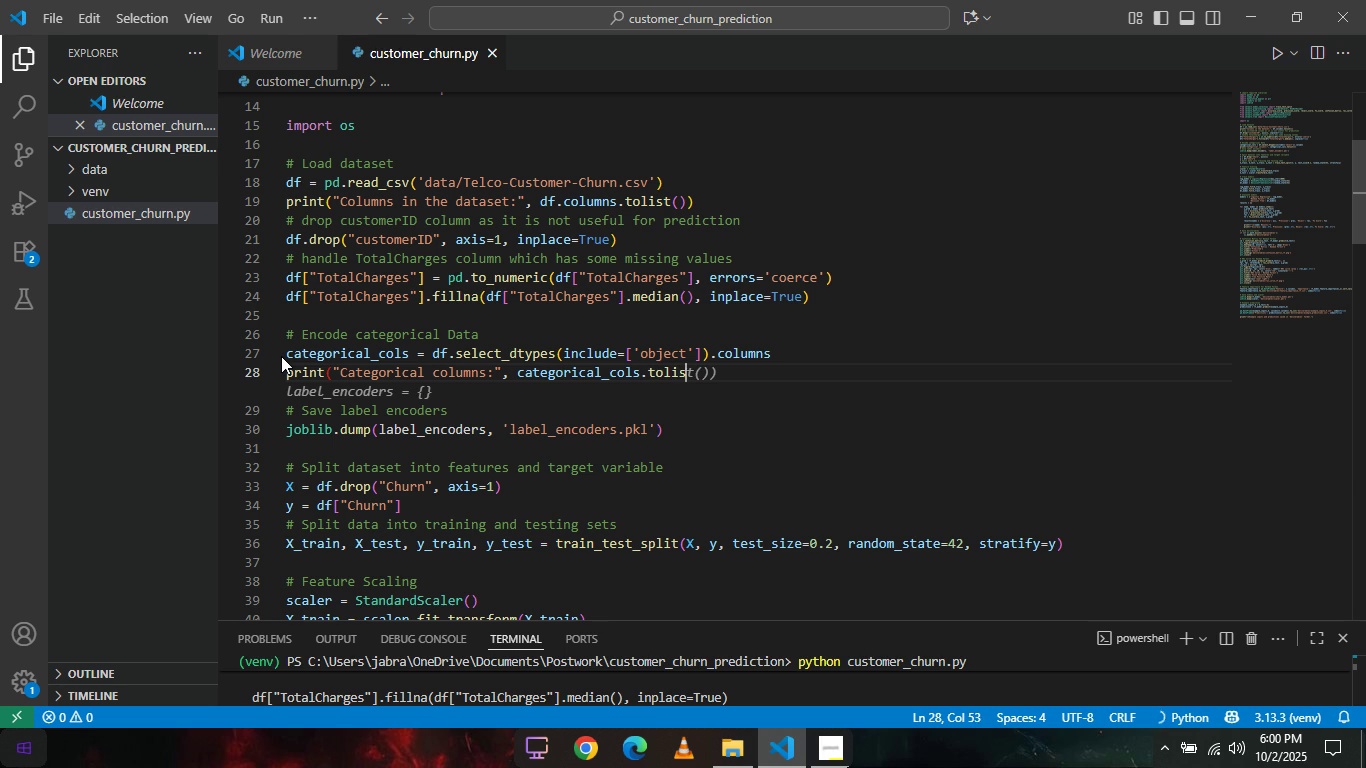 
key(Backspace)
 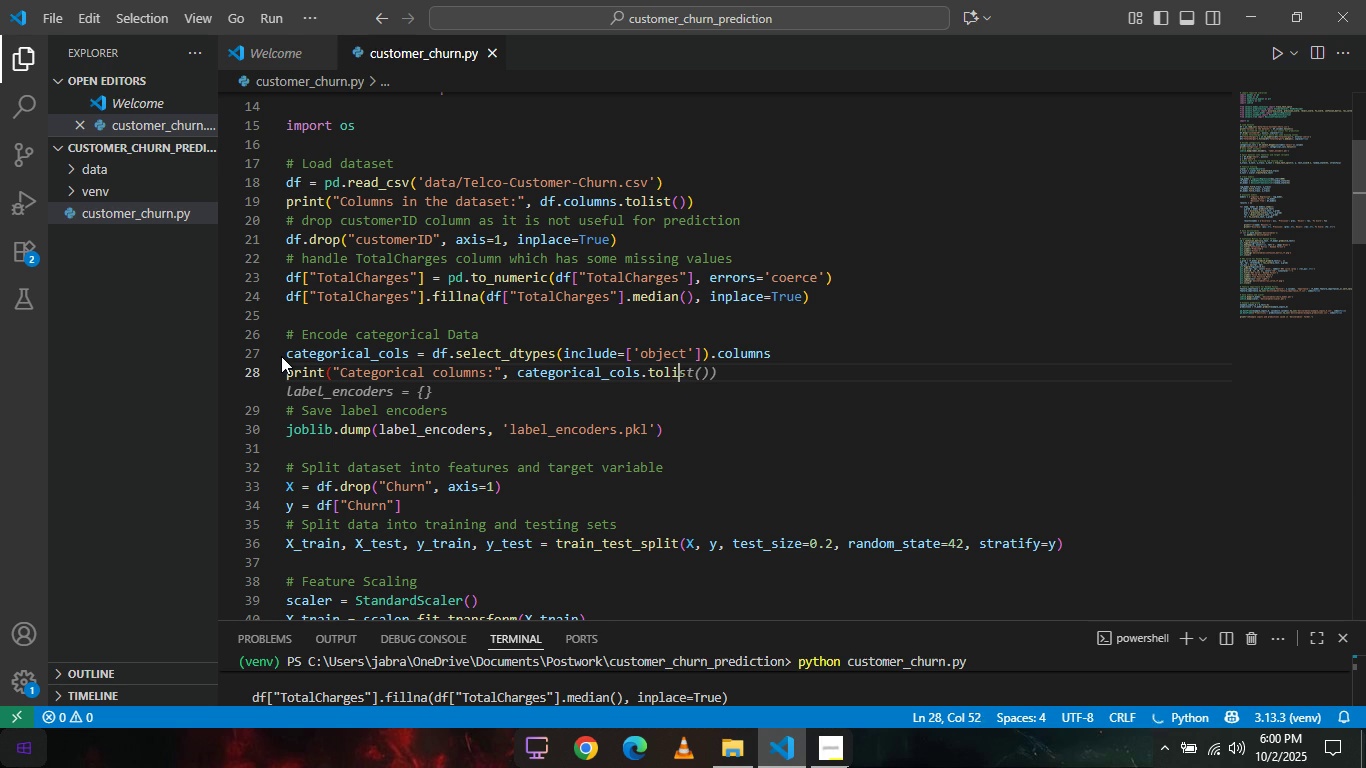 
key(Backspace)
 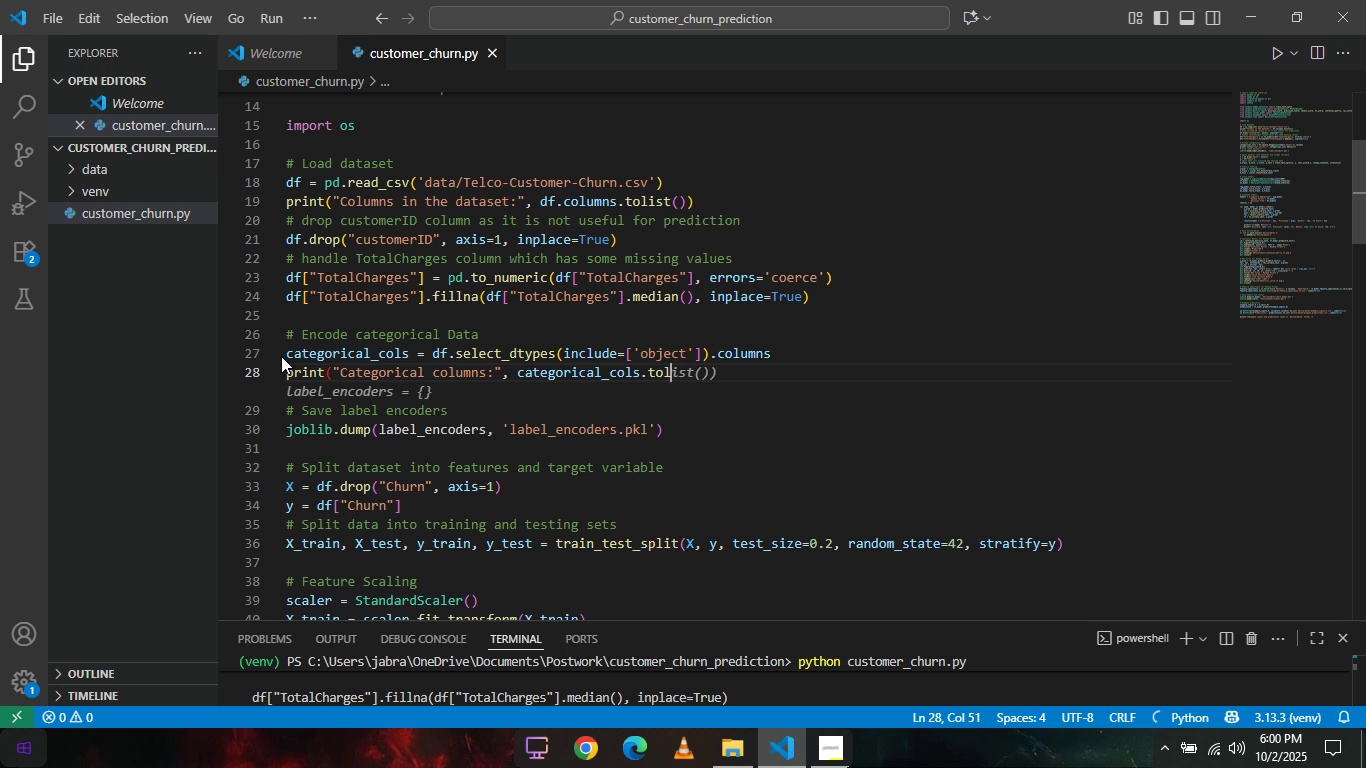 
key(Backspace)
 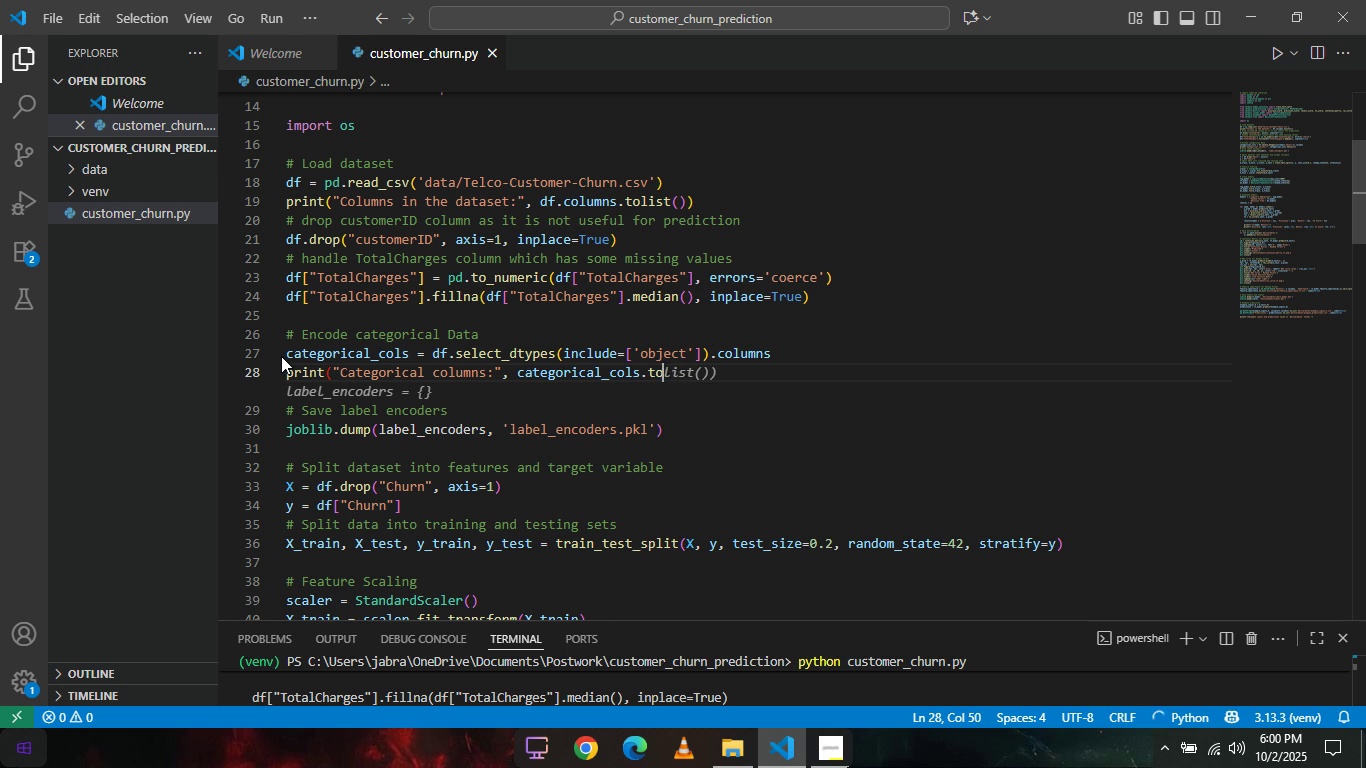 
key(Backspace)
 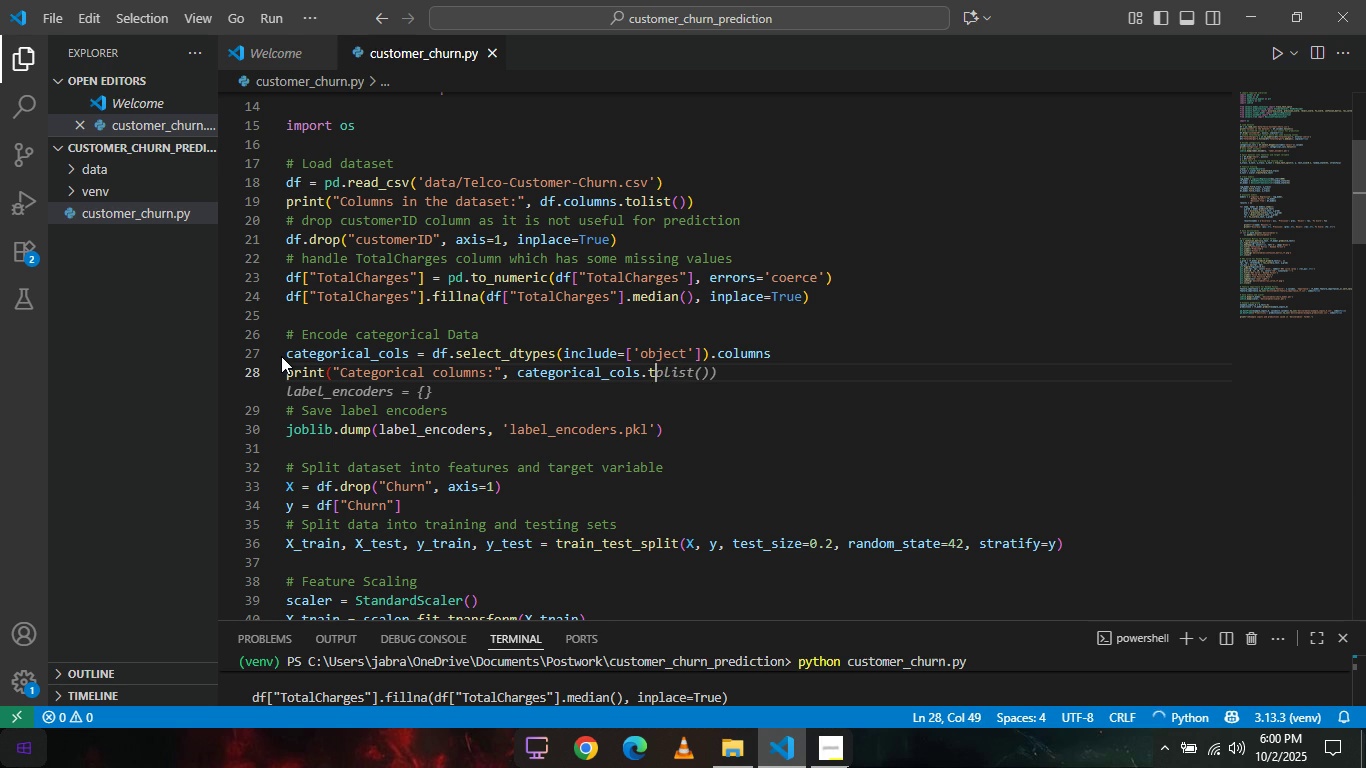 
key(Backspace)
 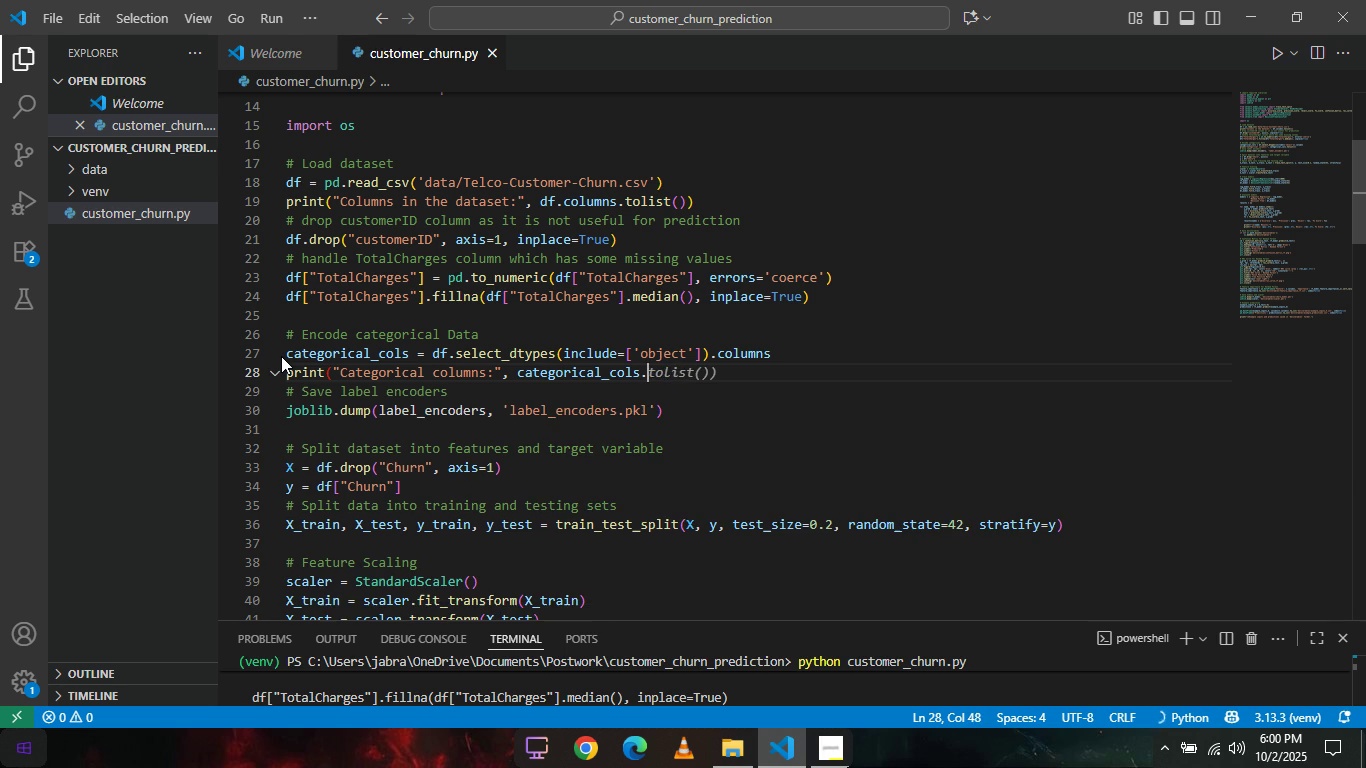 
key(Backspace)
 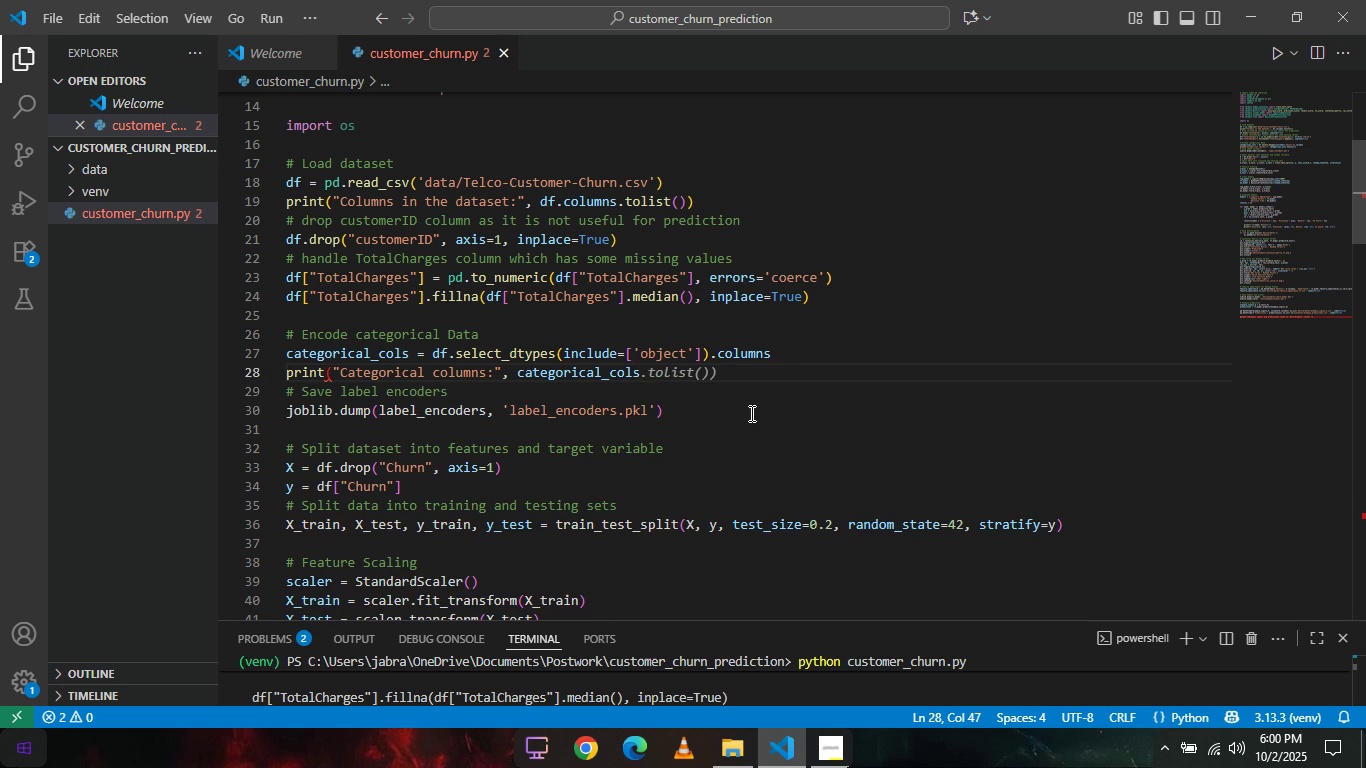 
wait(7.41)
 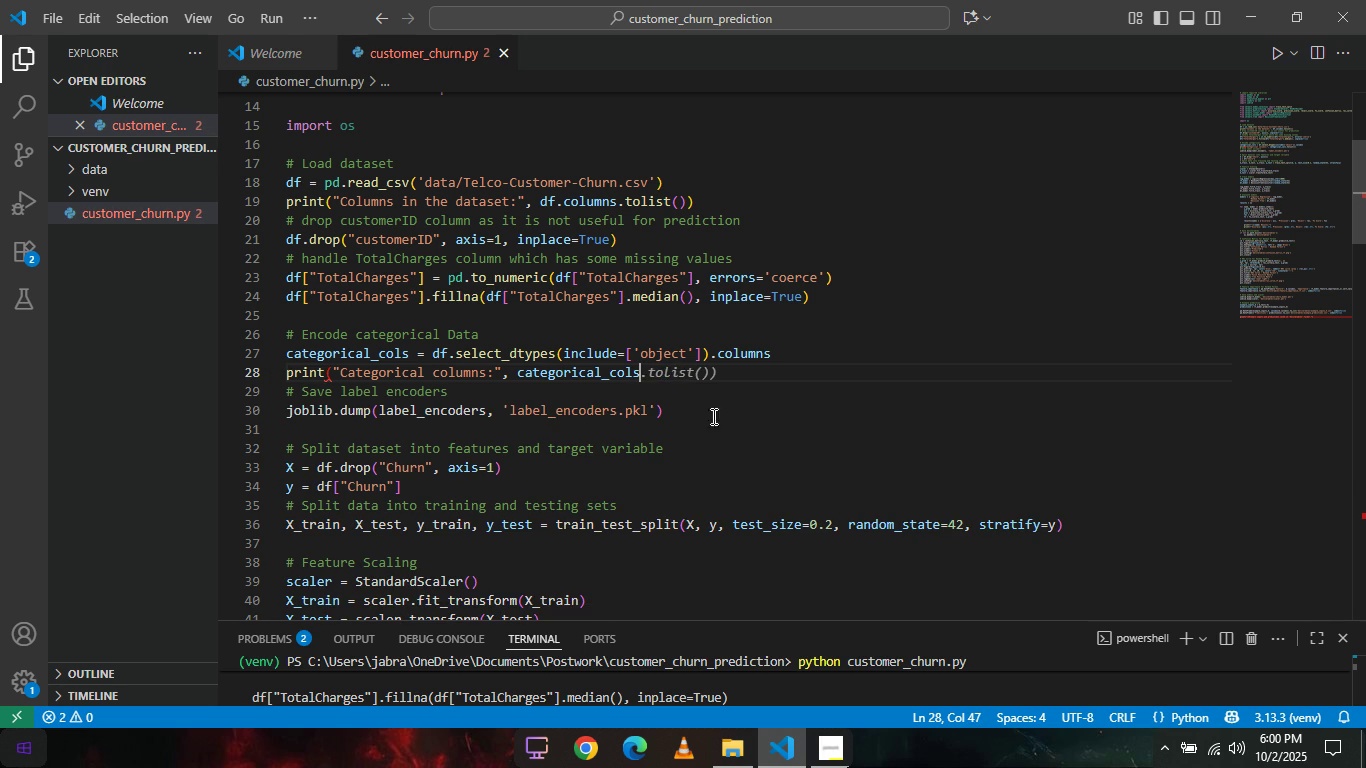 
key(Shift+ShiftRight)
 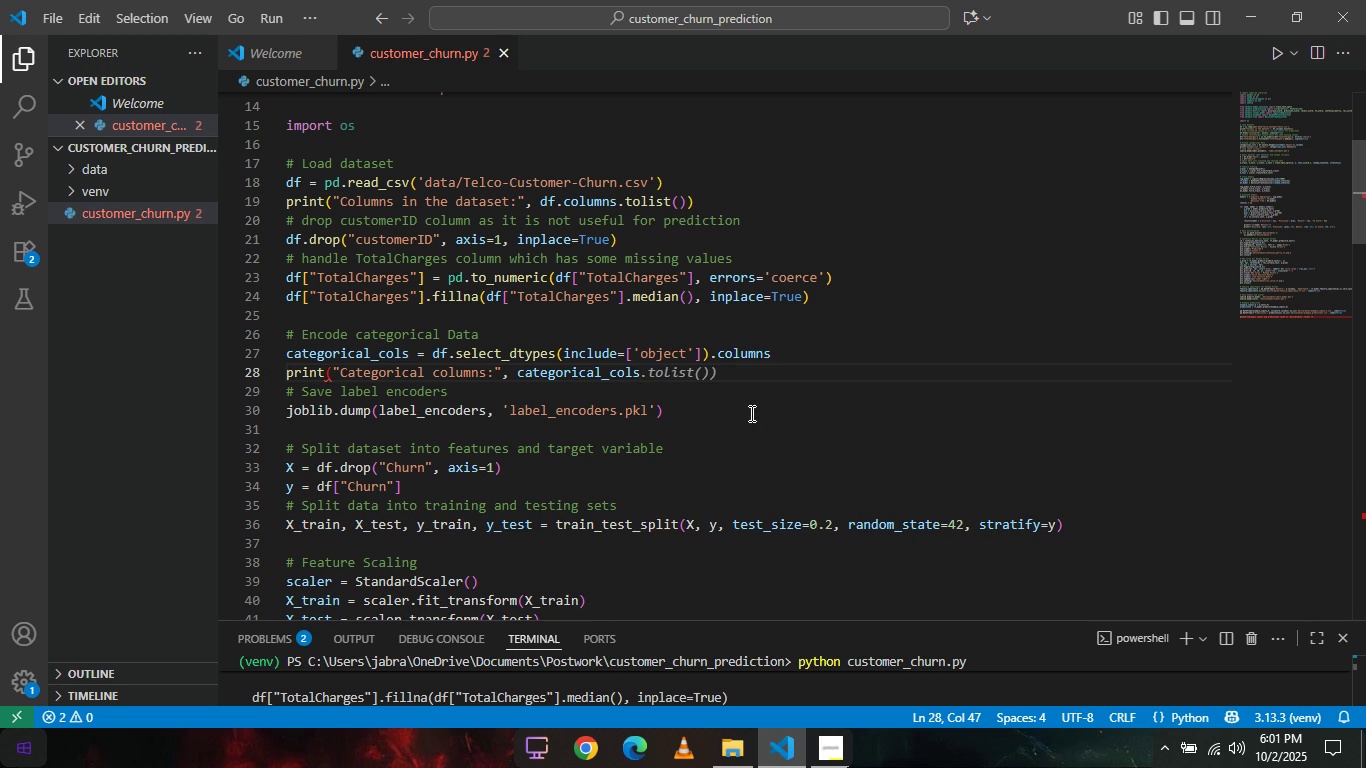 
key(Shift+0)
 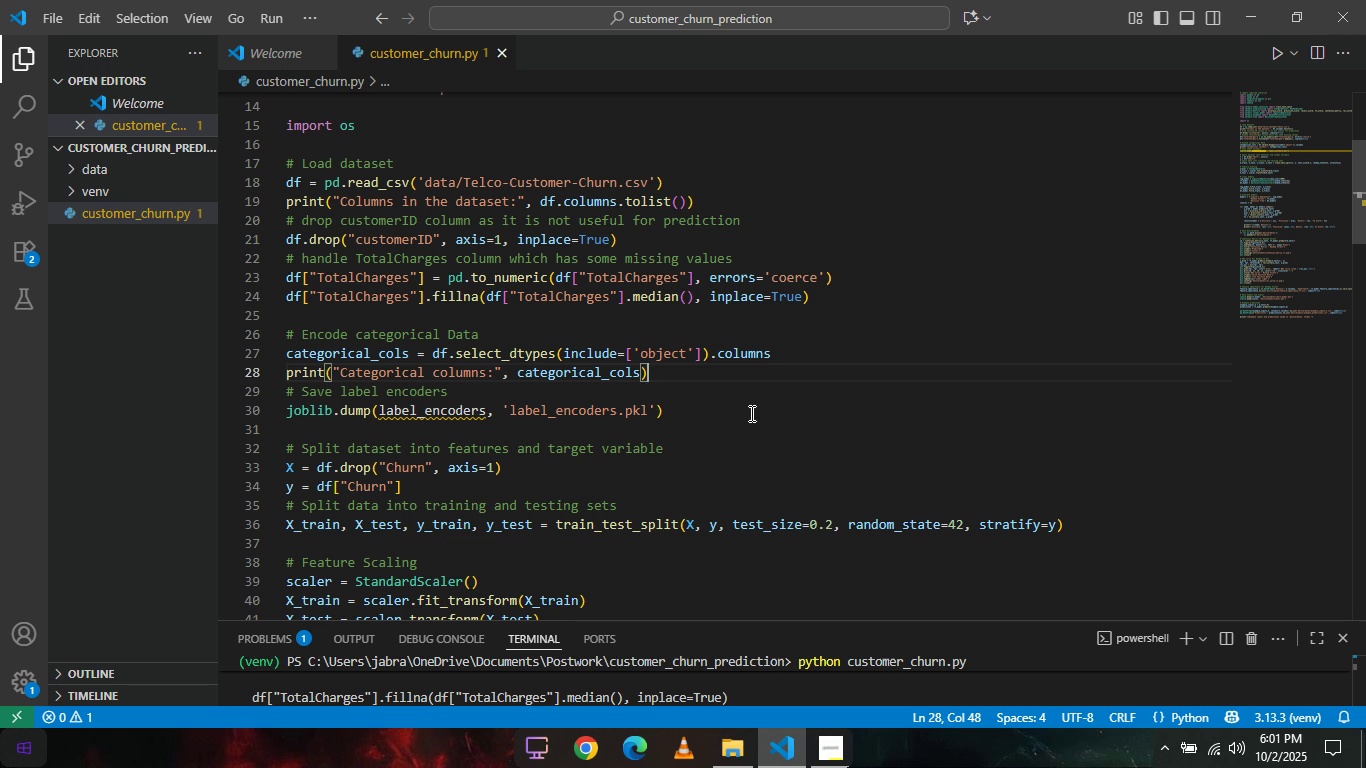 
wait(5.09)
 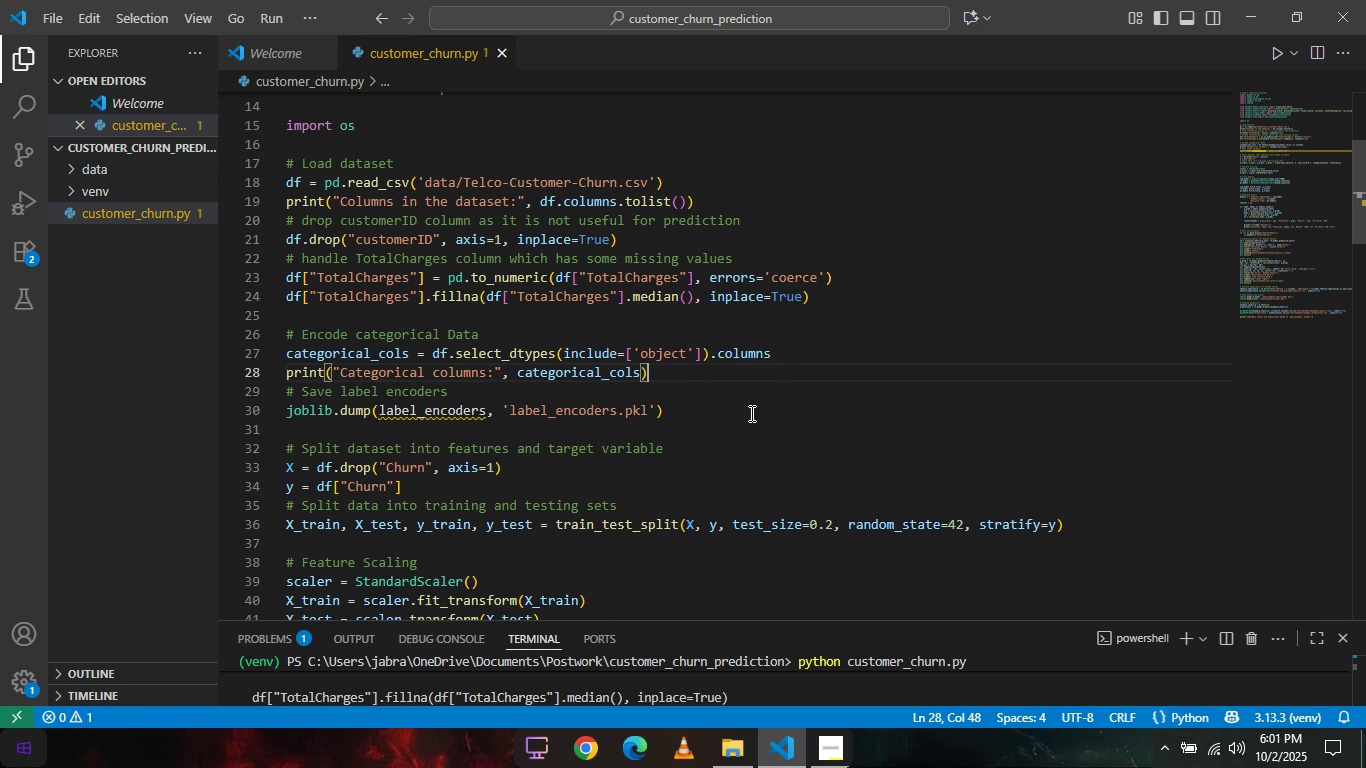 
key(Enter)
 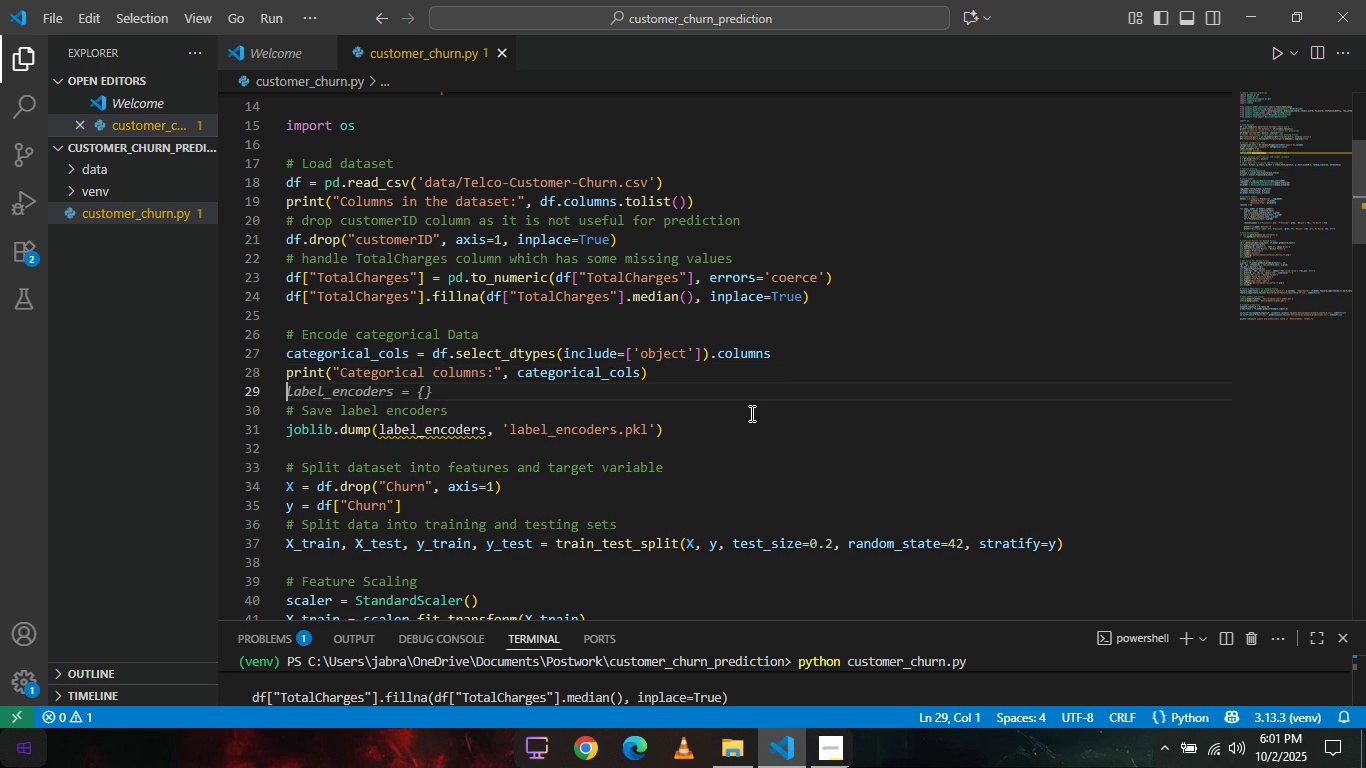 
key(Enter)
 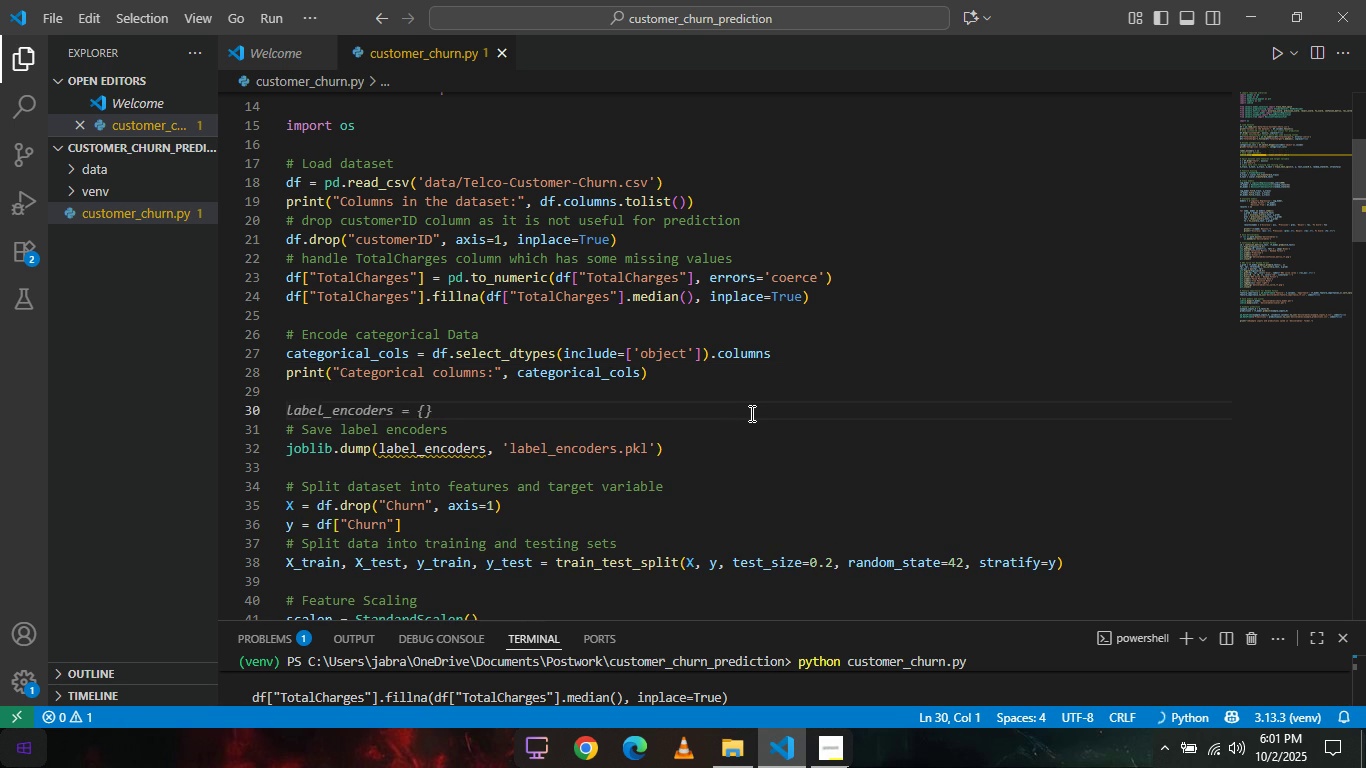 
type(for col)
 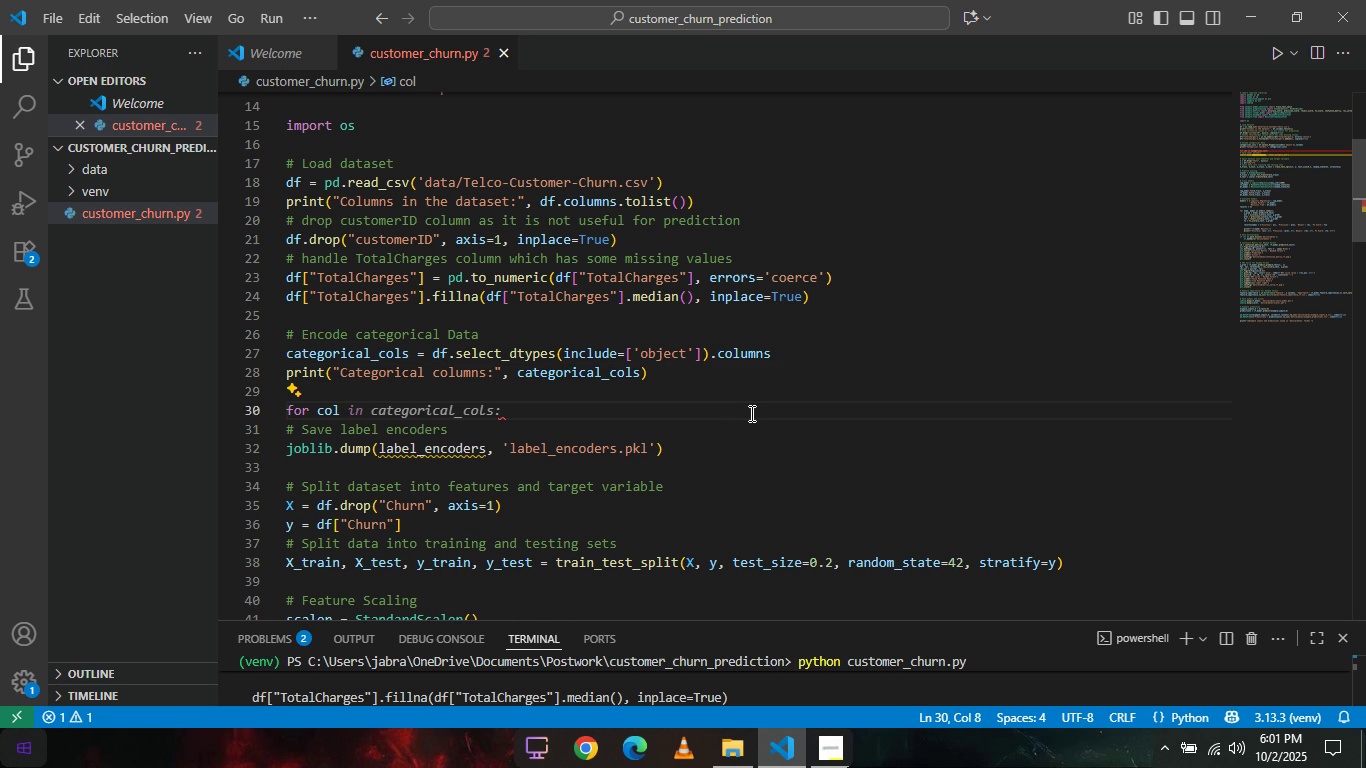 
key(Tab)
 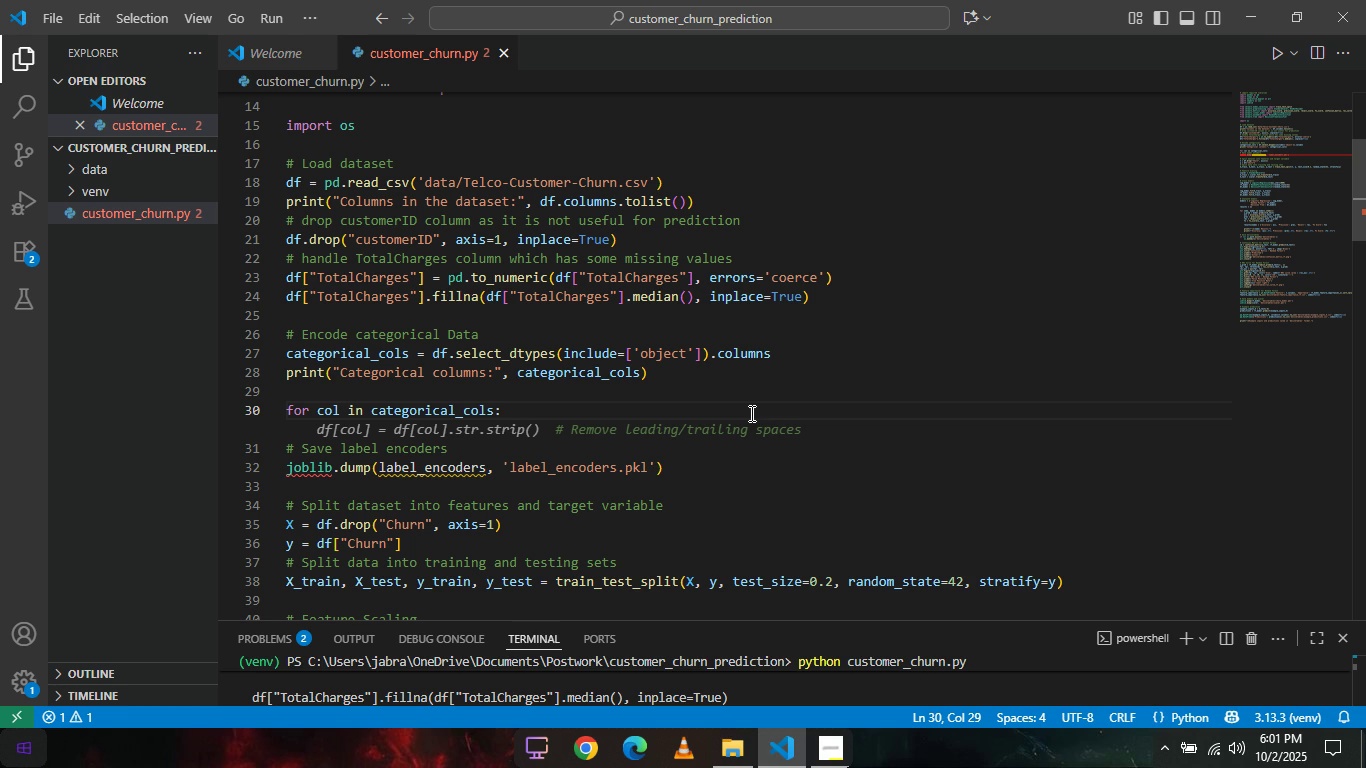 
key(Enter)
 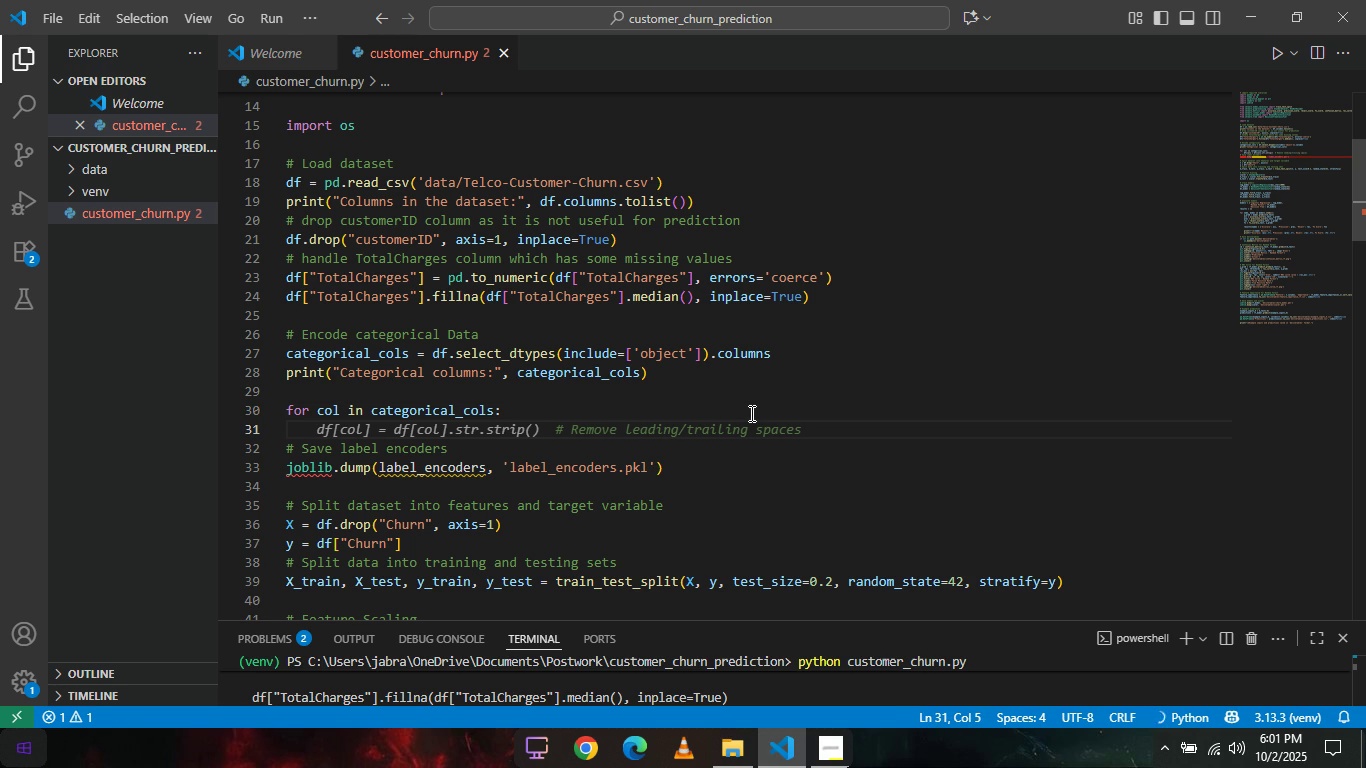 
type(if)
 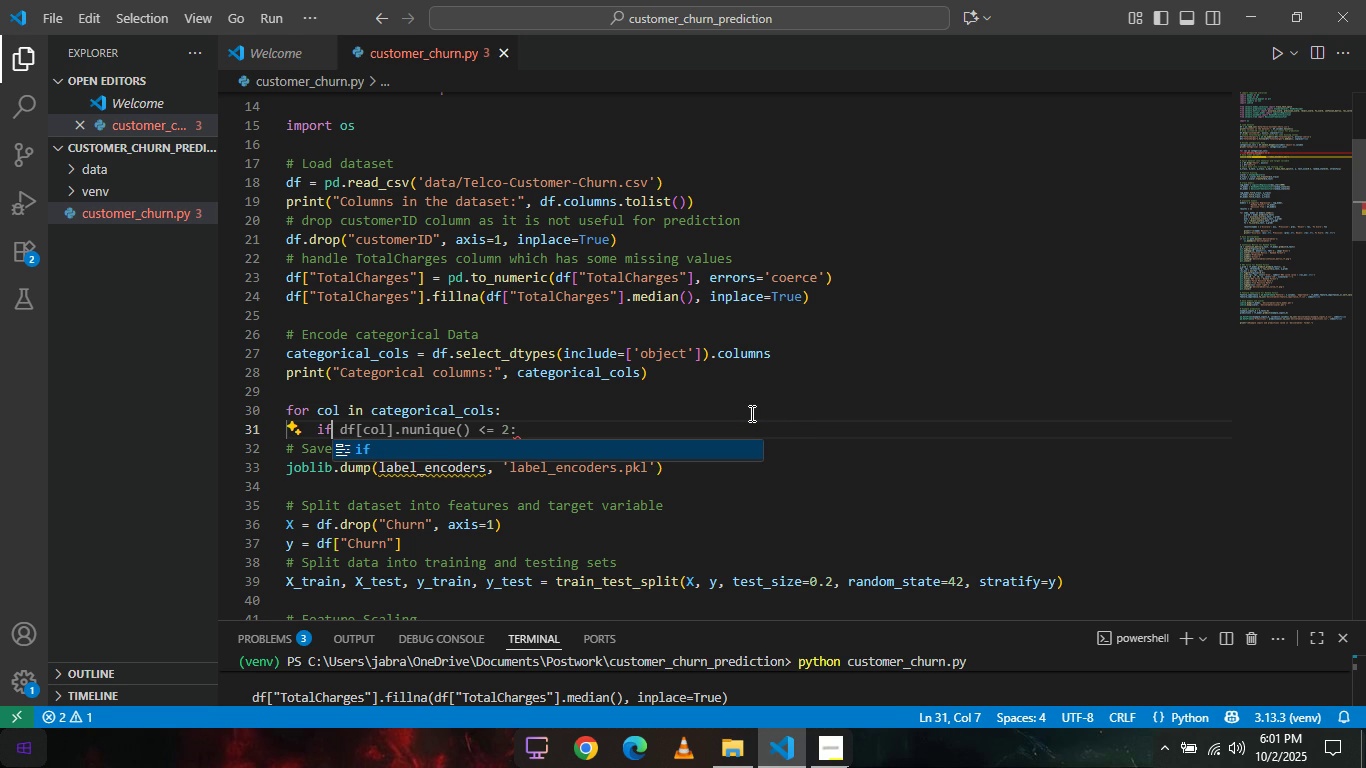 
wait(14.11)
 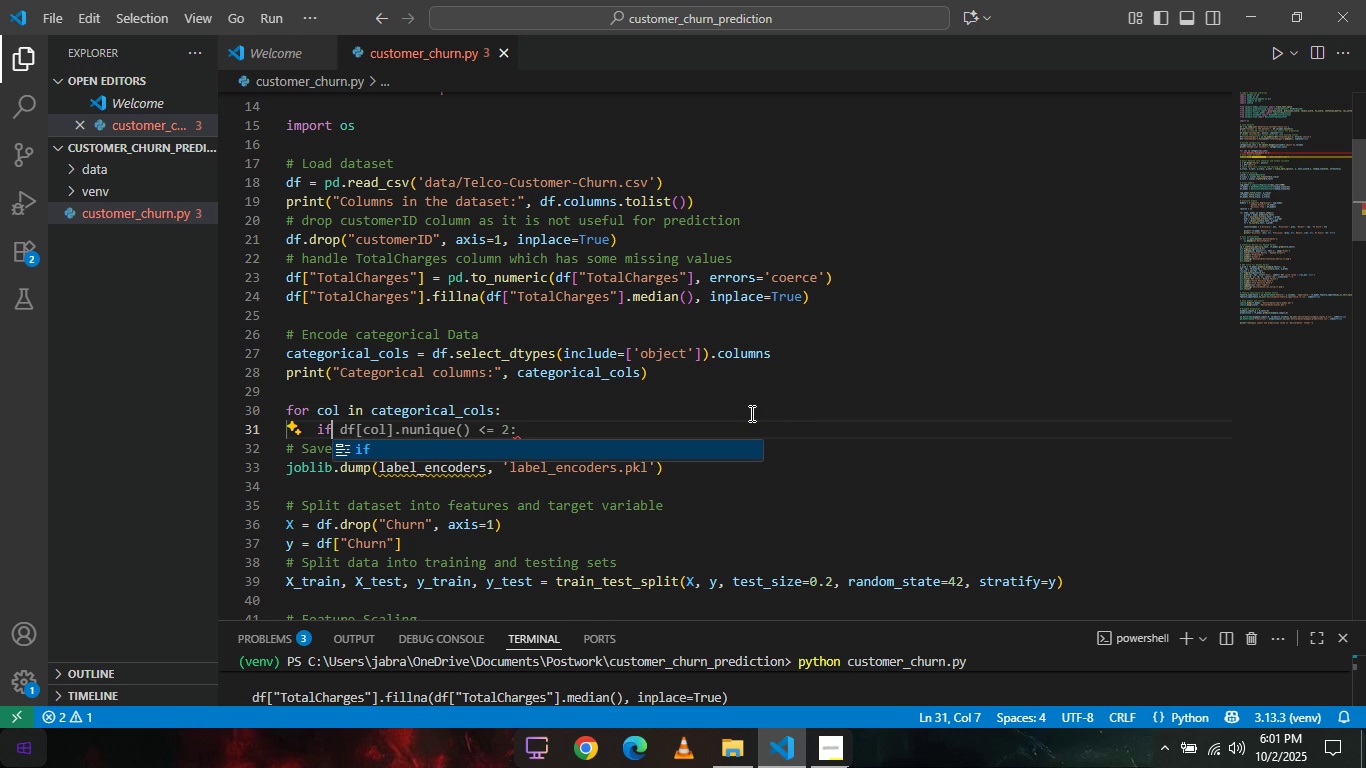 
key(Tab)
 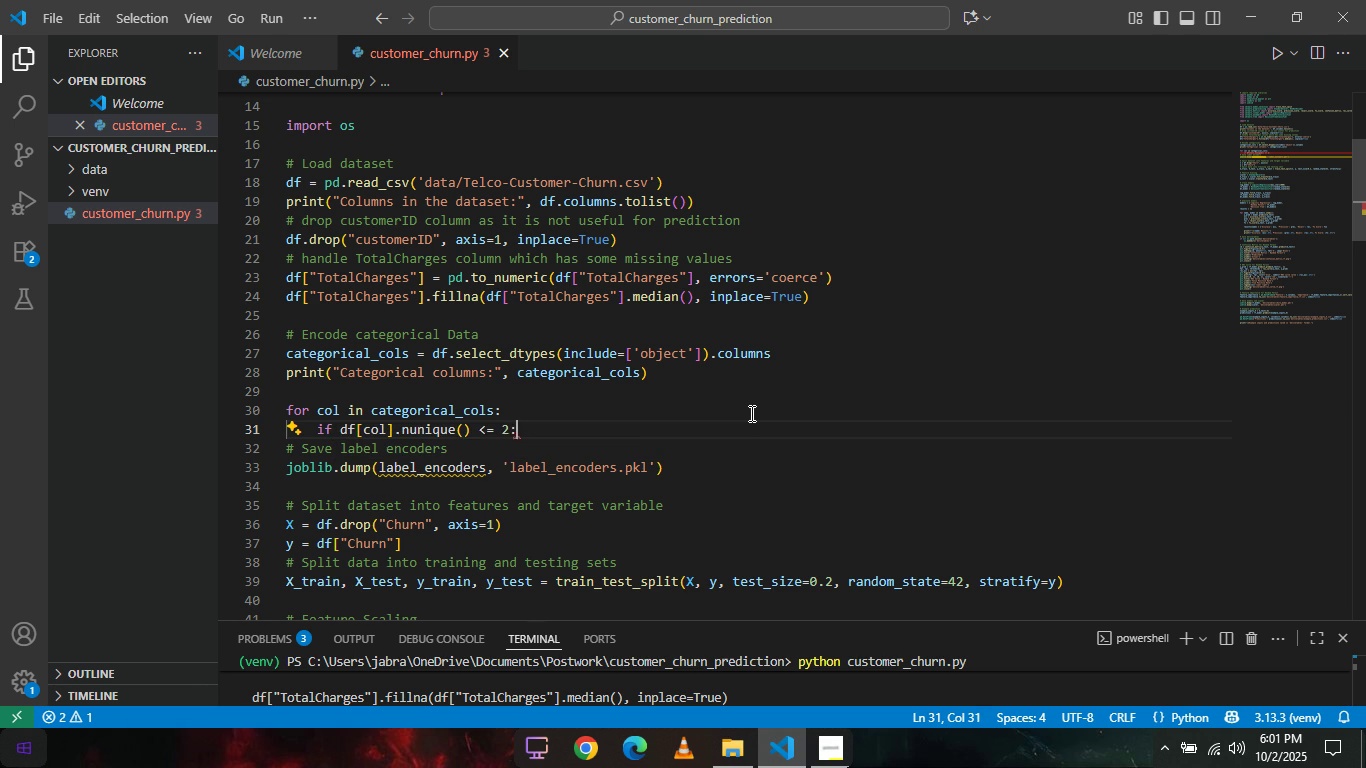 
key(Tab)
 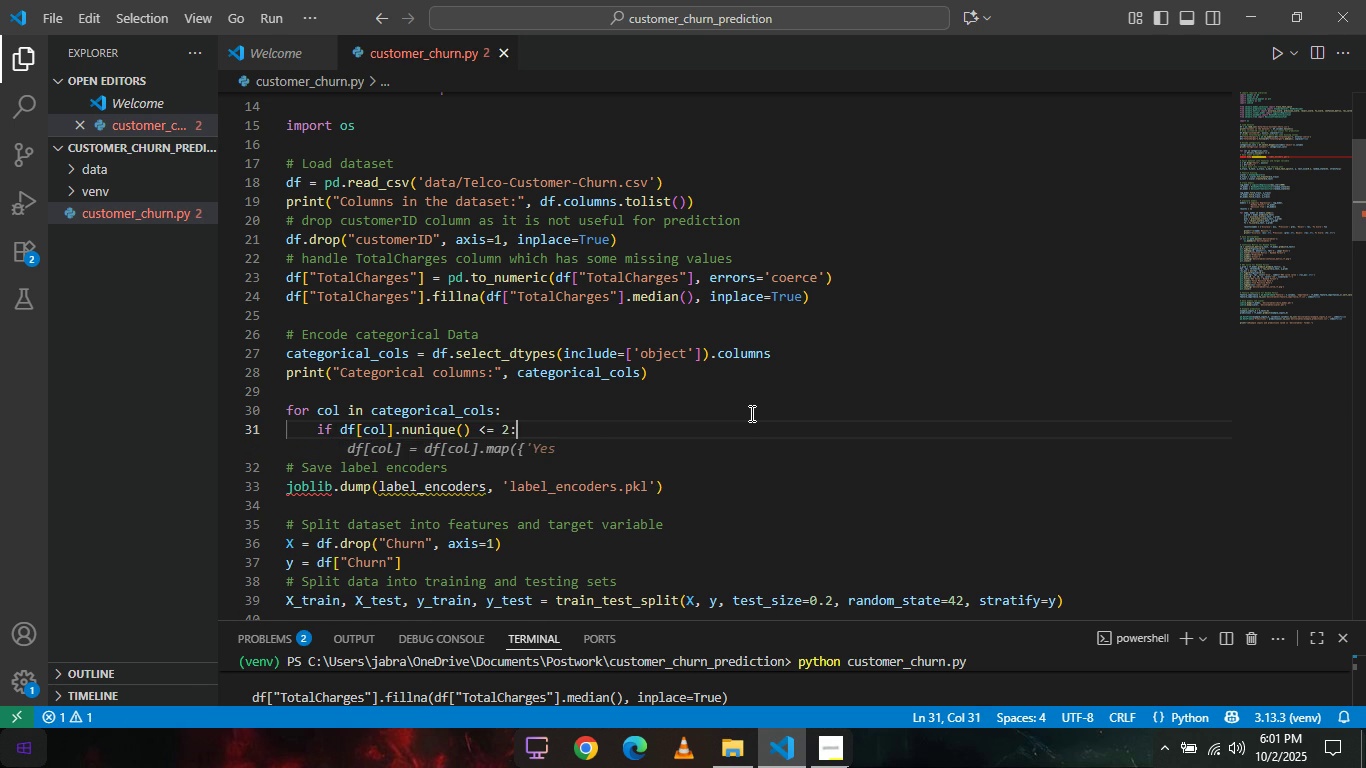 
key(ArrowLeft)
 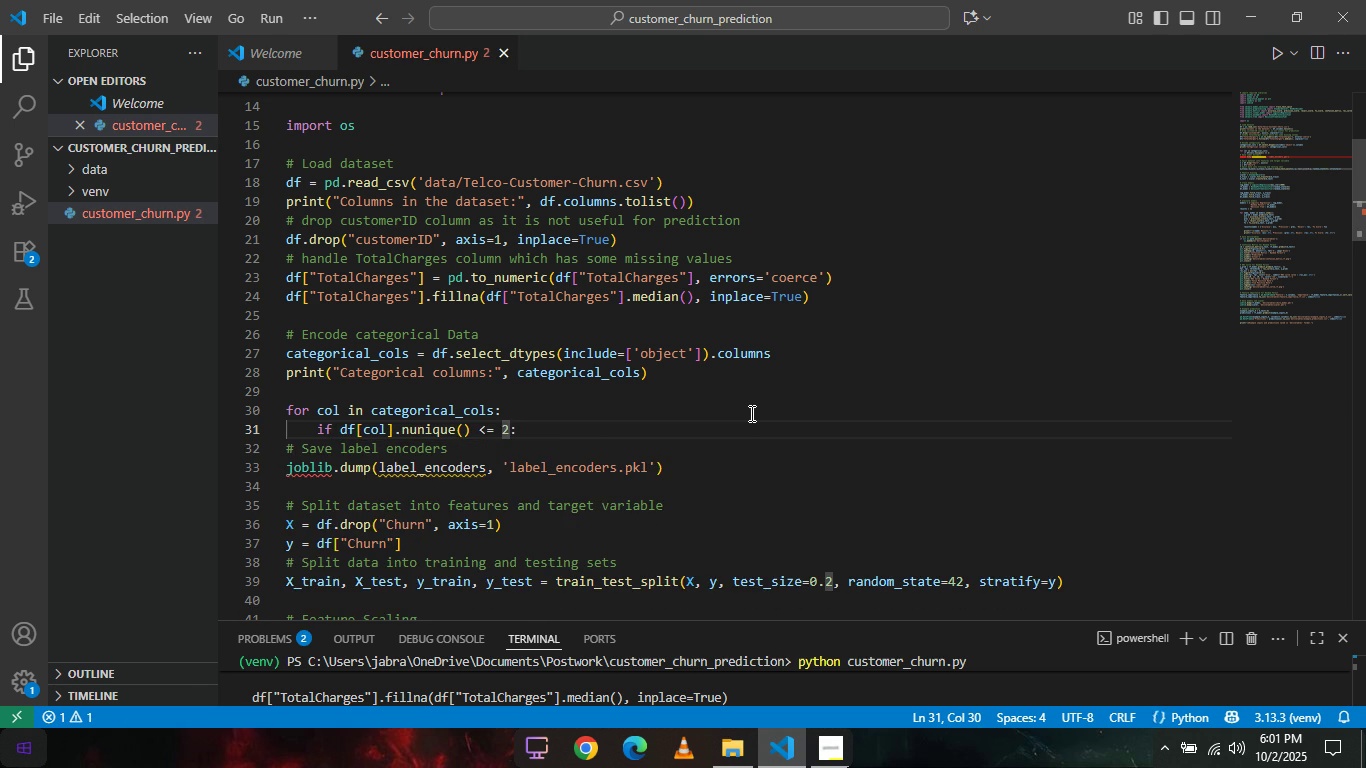 
key(Backspace)
 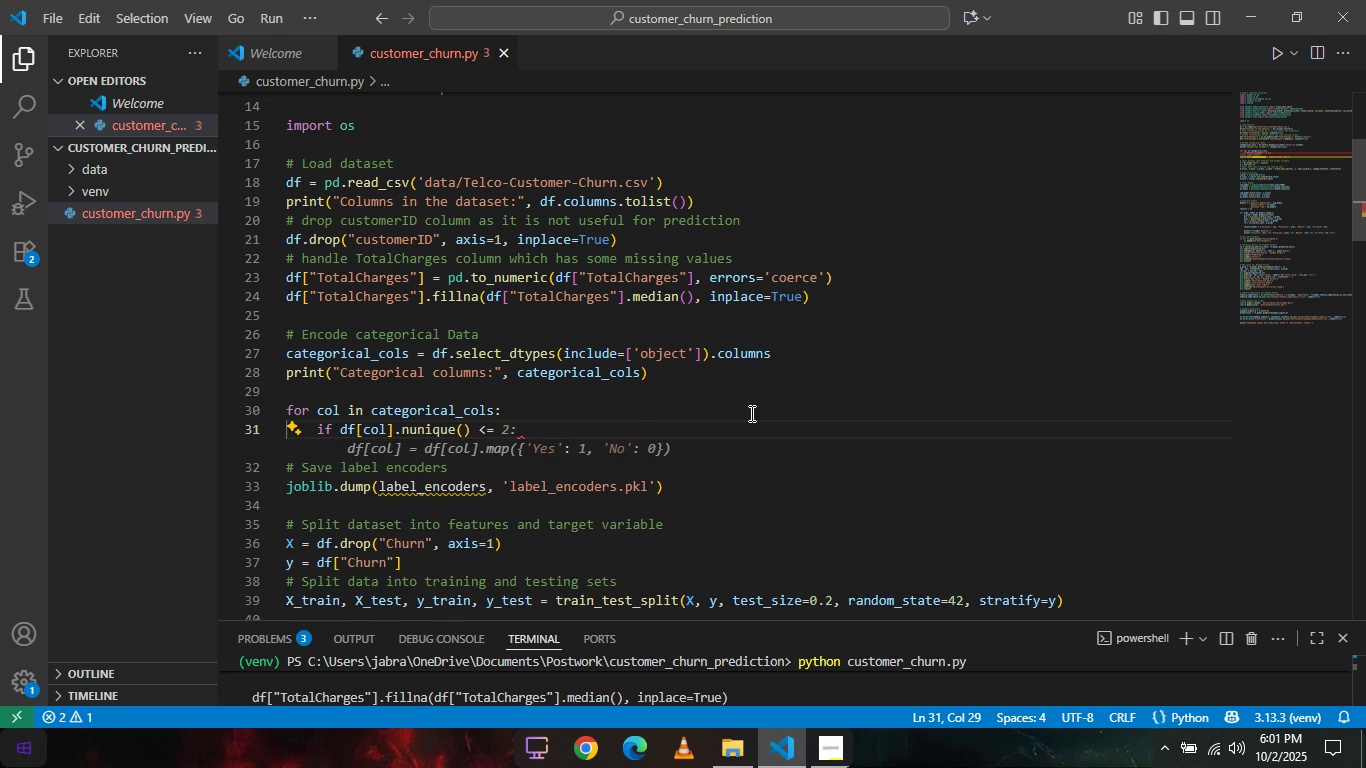 
key(Numpad5)
 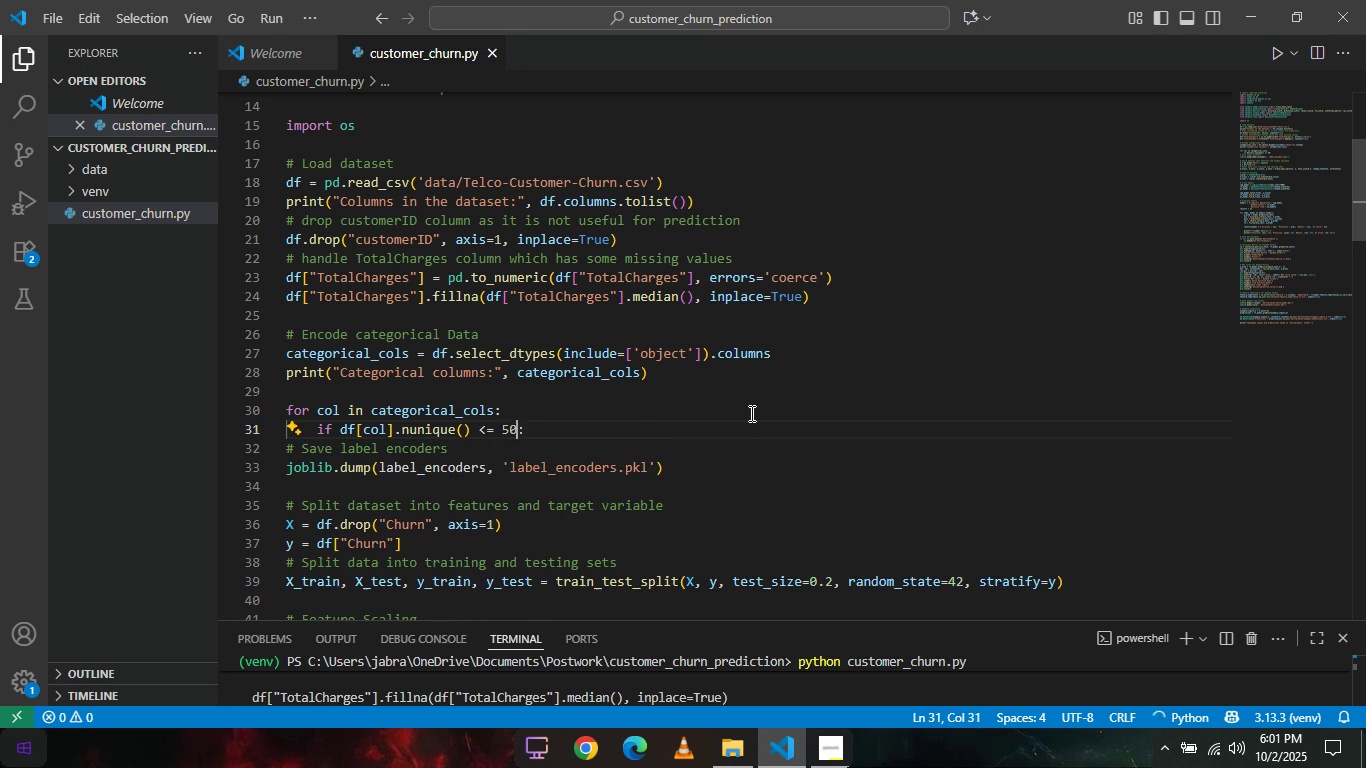 
key(Numpad0)
 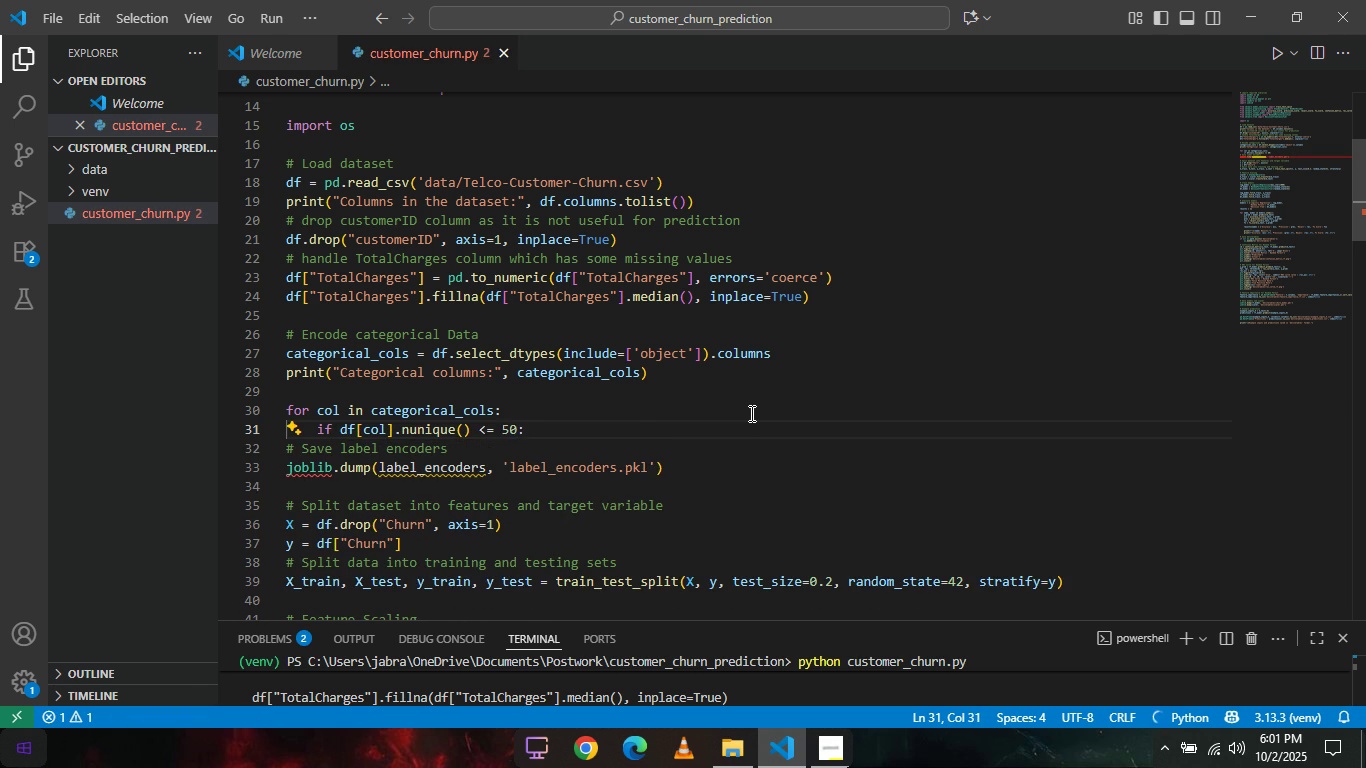 
key(ArrowRight)
 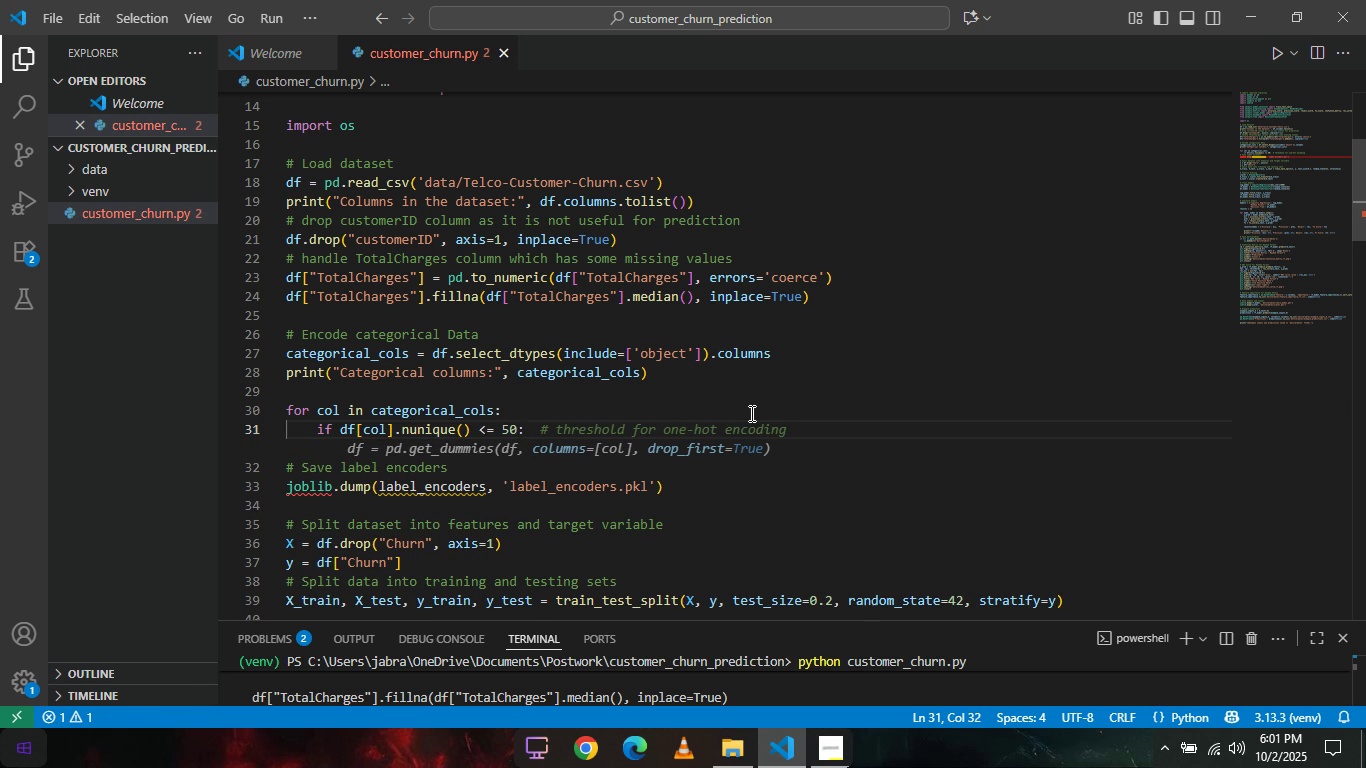 
wait(12.59)
 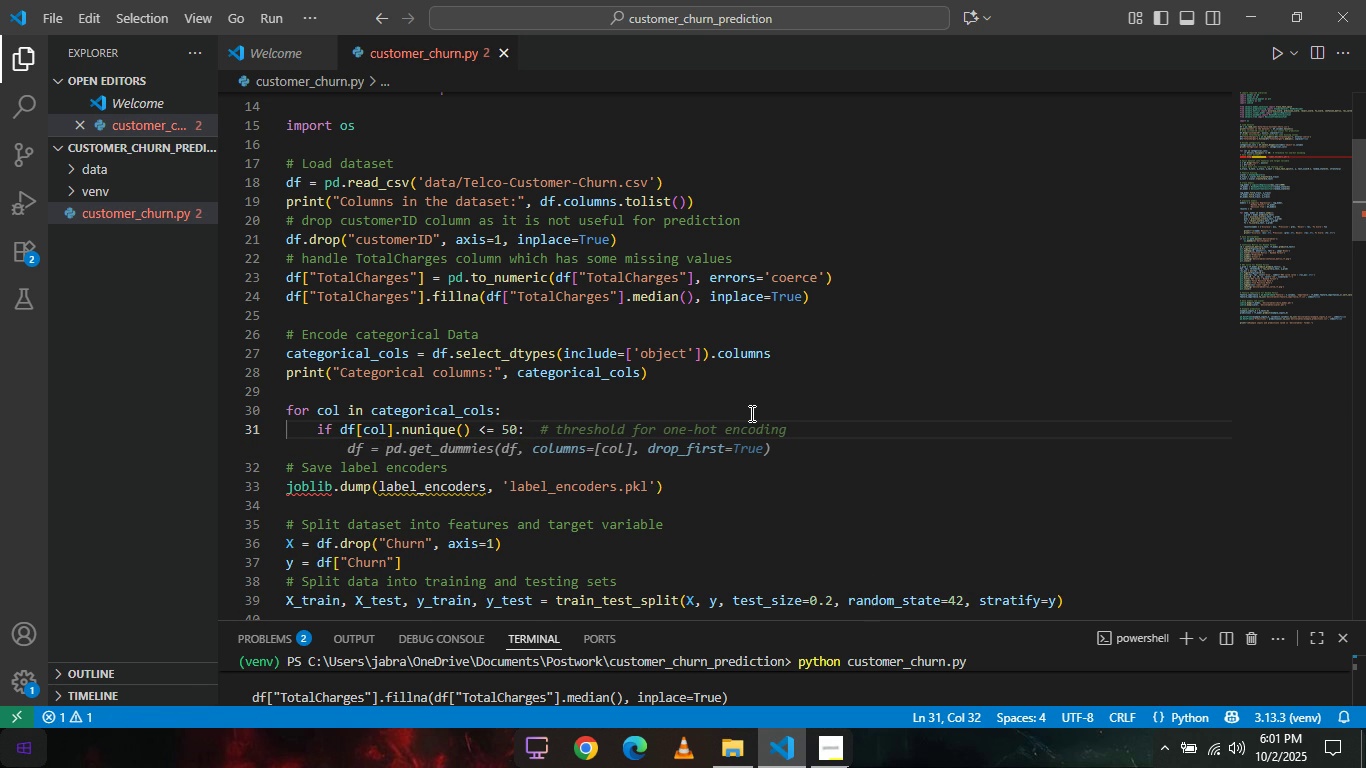 
key(Enter)
 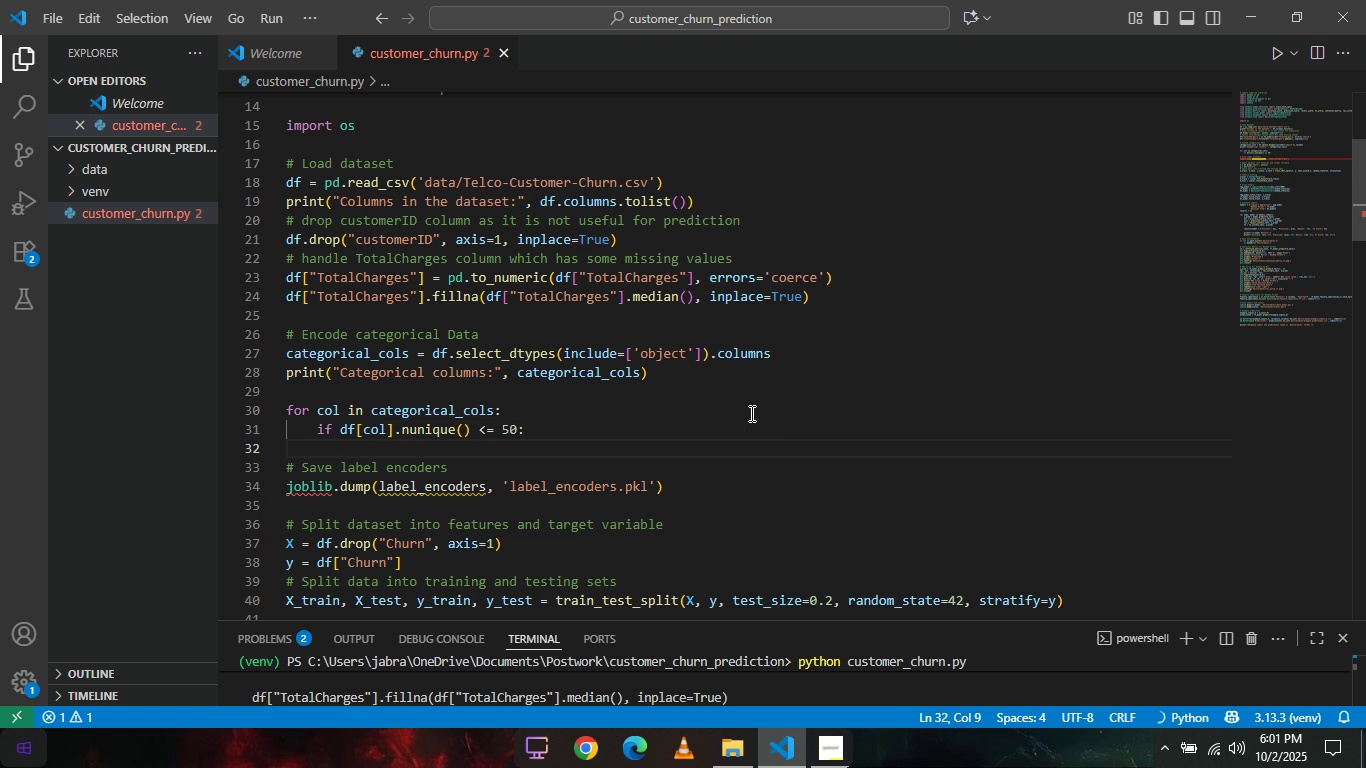 
type(le = )